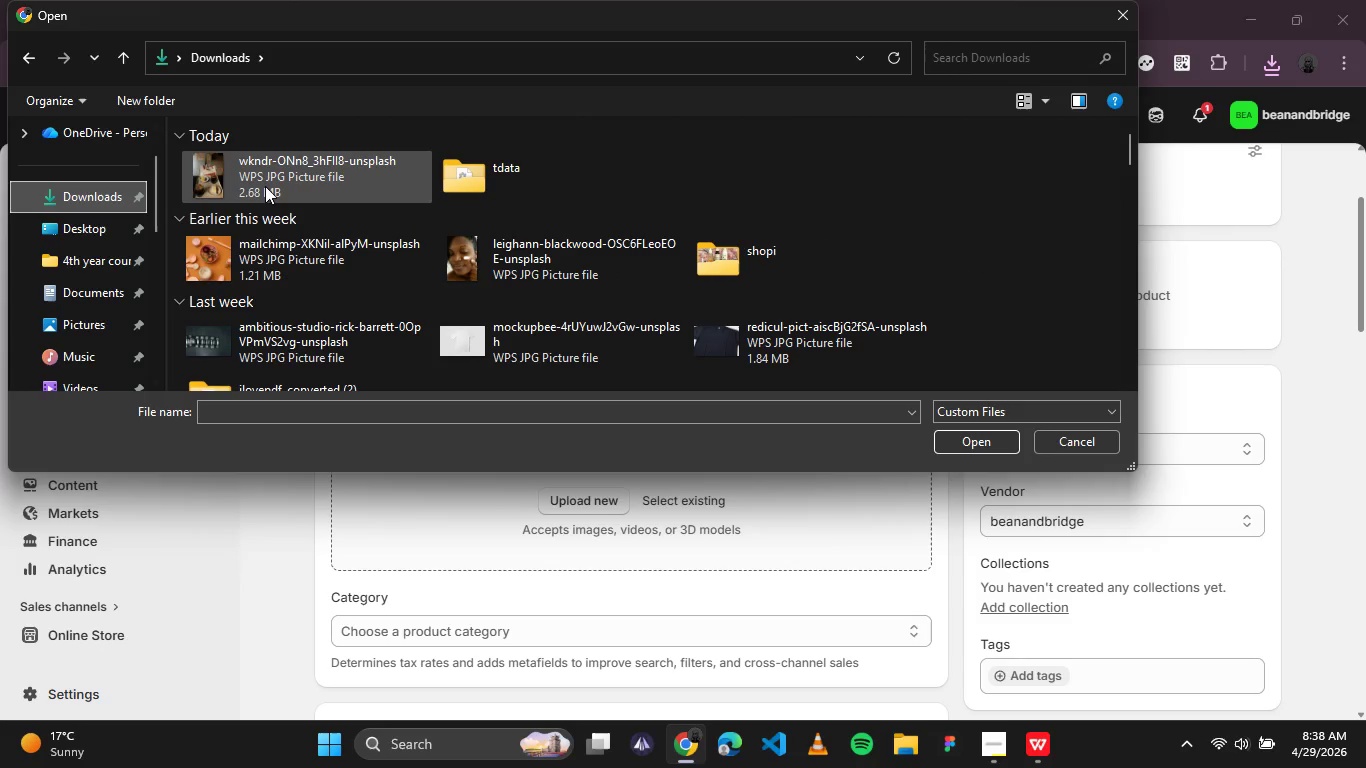 
double_click([265, 186])
 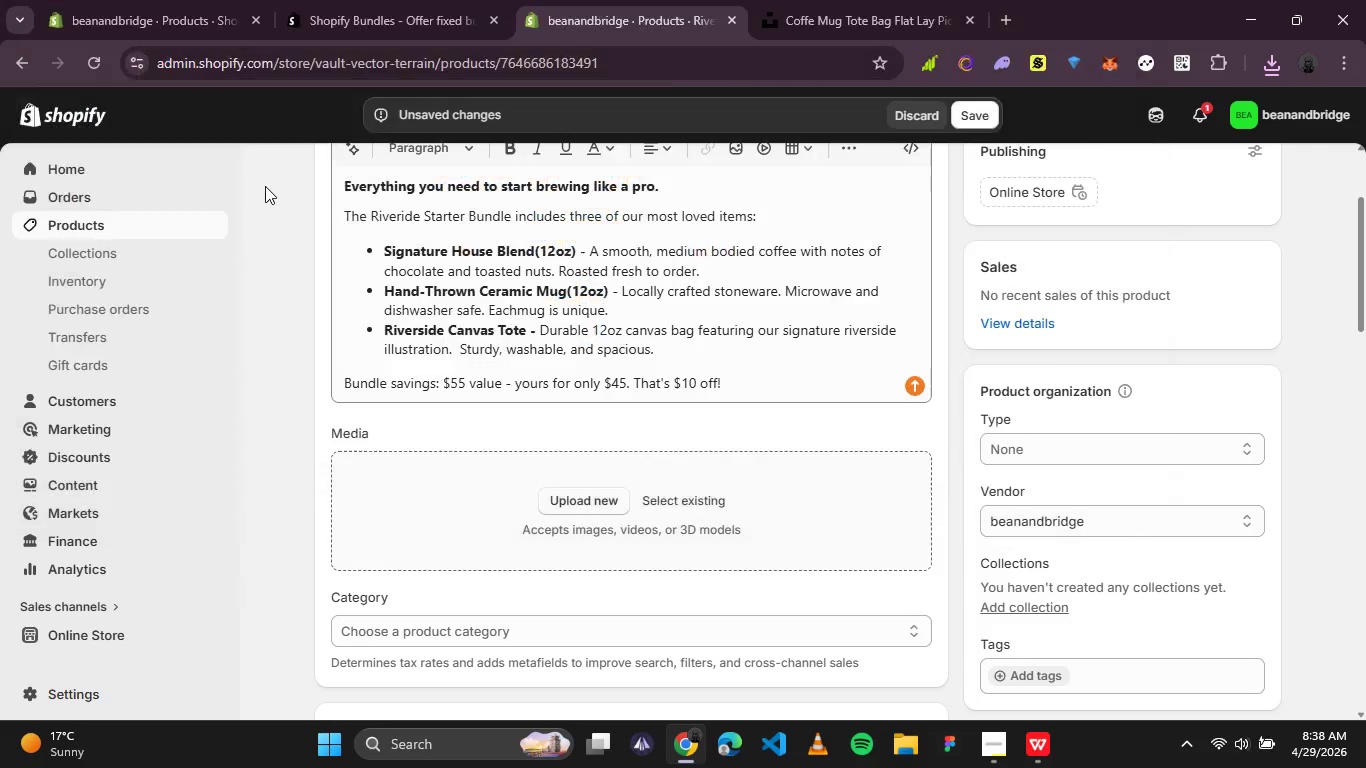 
triple_click([265, 186])
 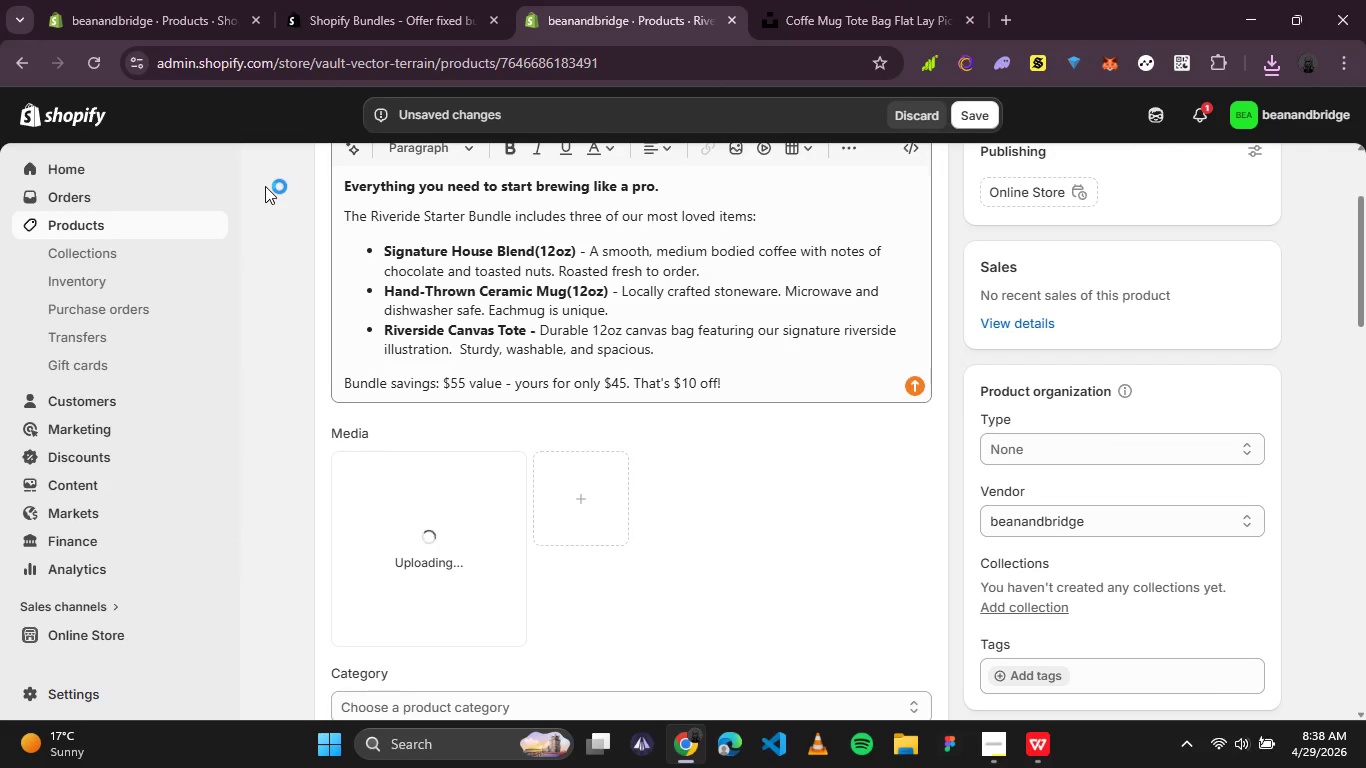 
wait(5.62)
 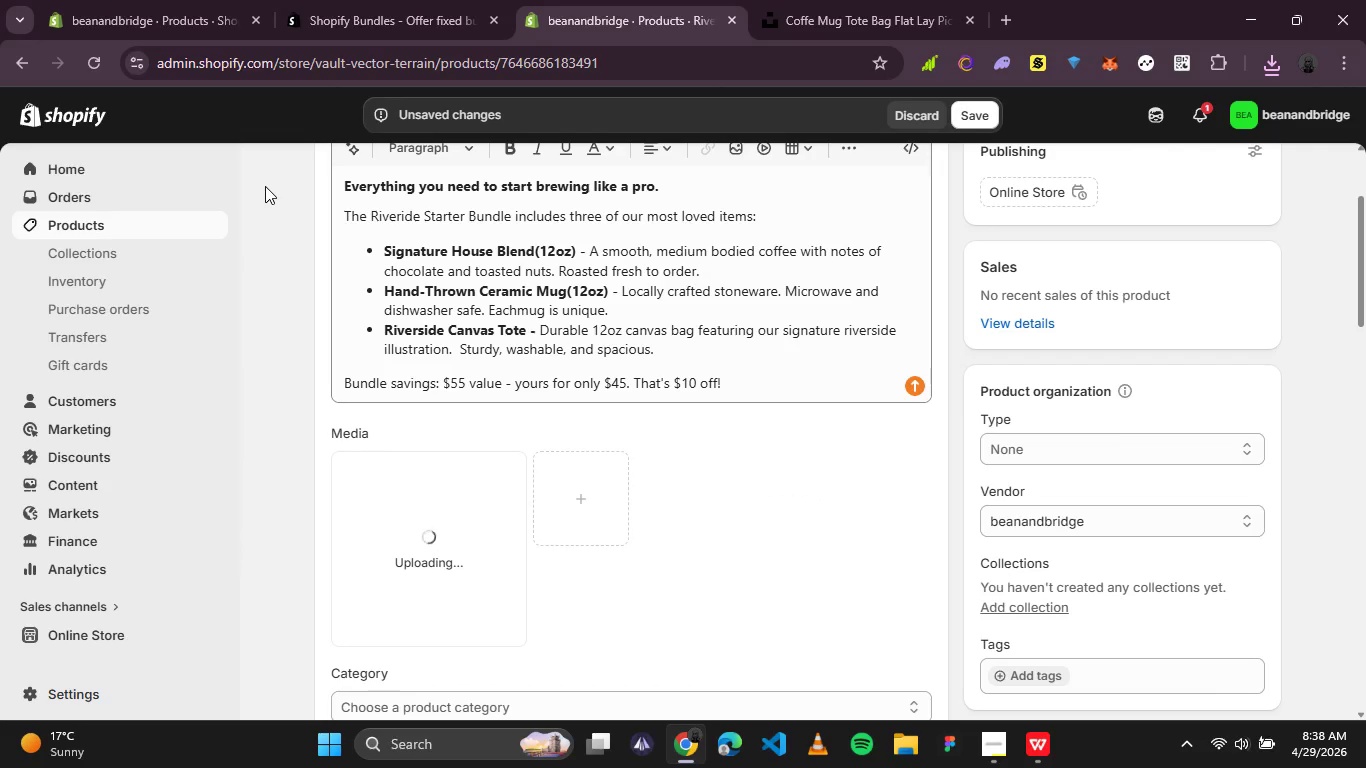 
left_click([1143, 520])
 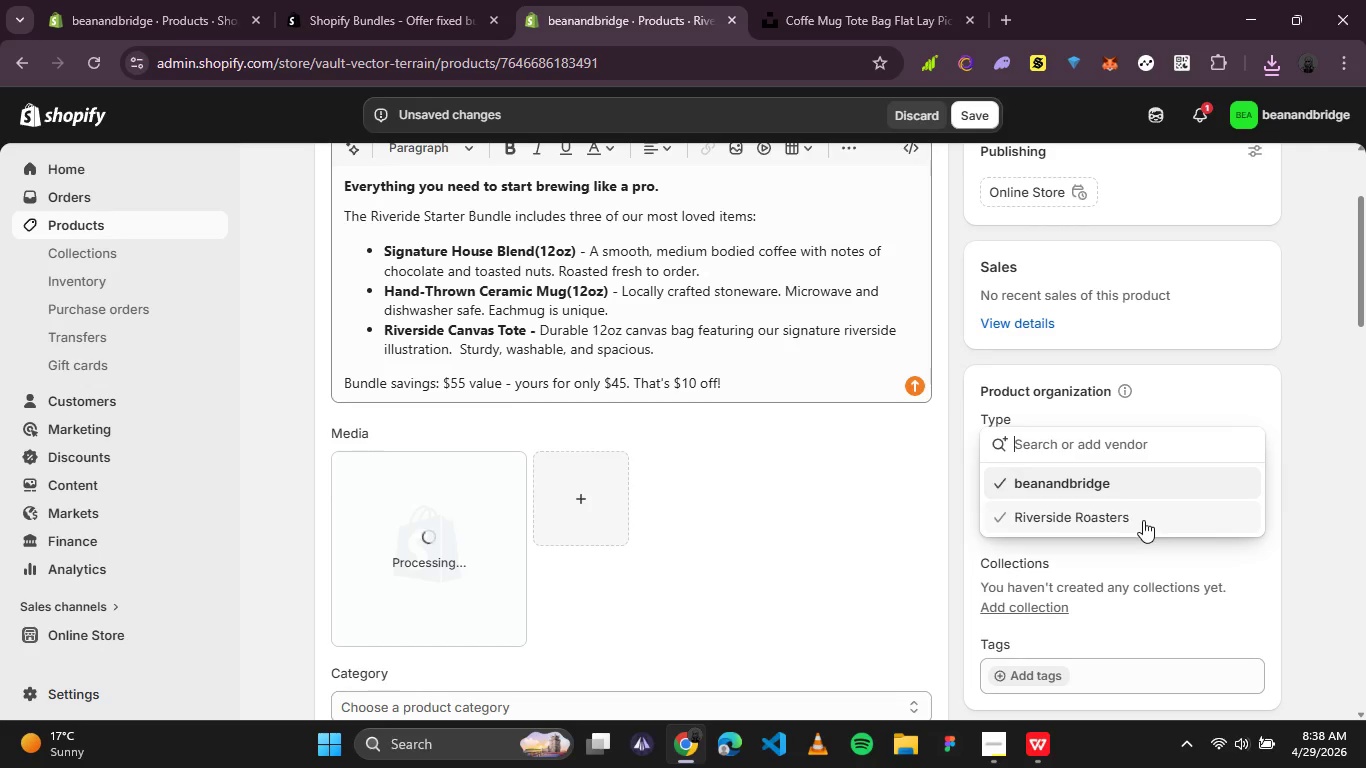 
left_click([1133, 514])
 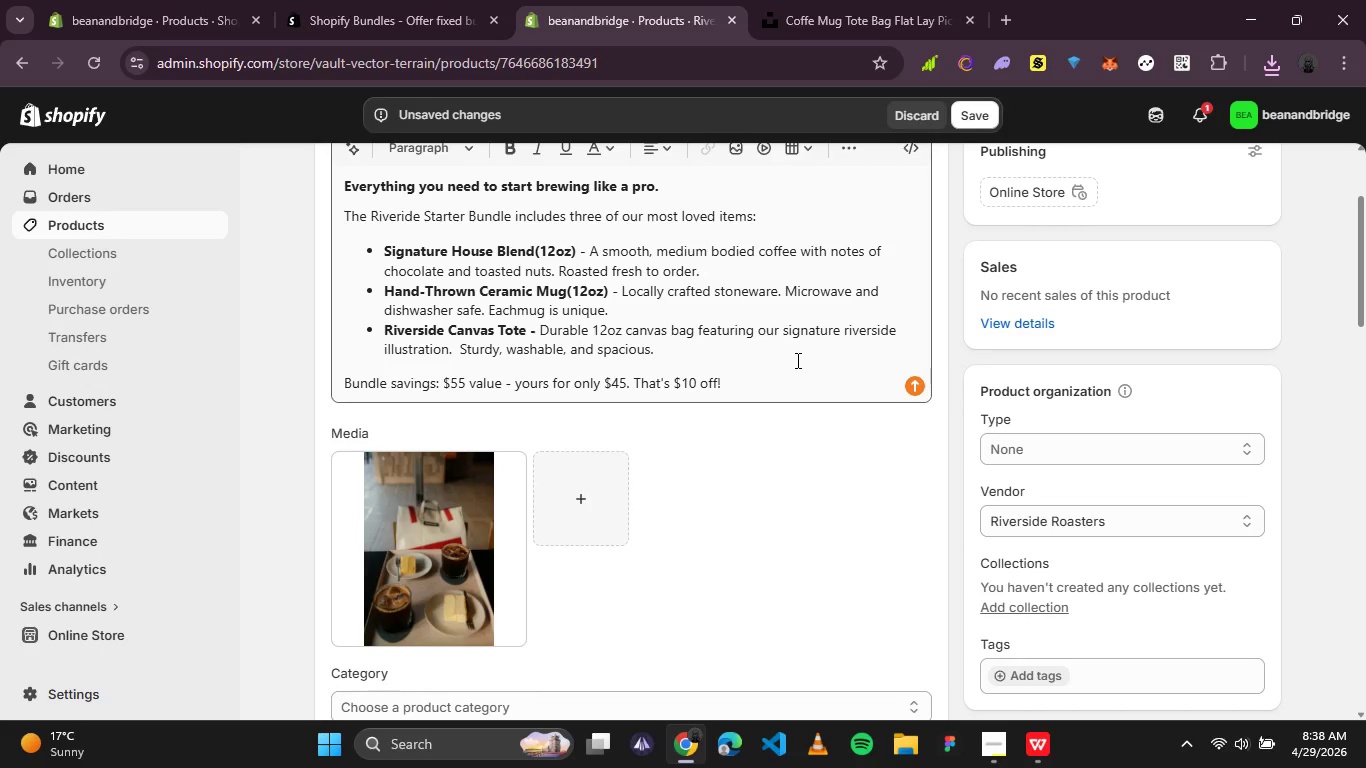 
wait(8.48)
 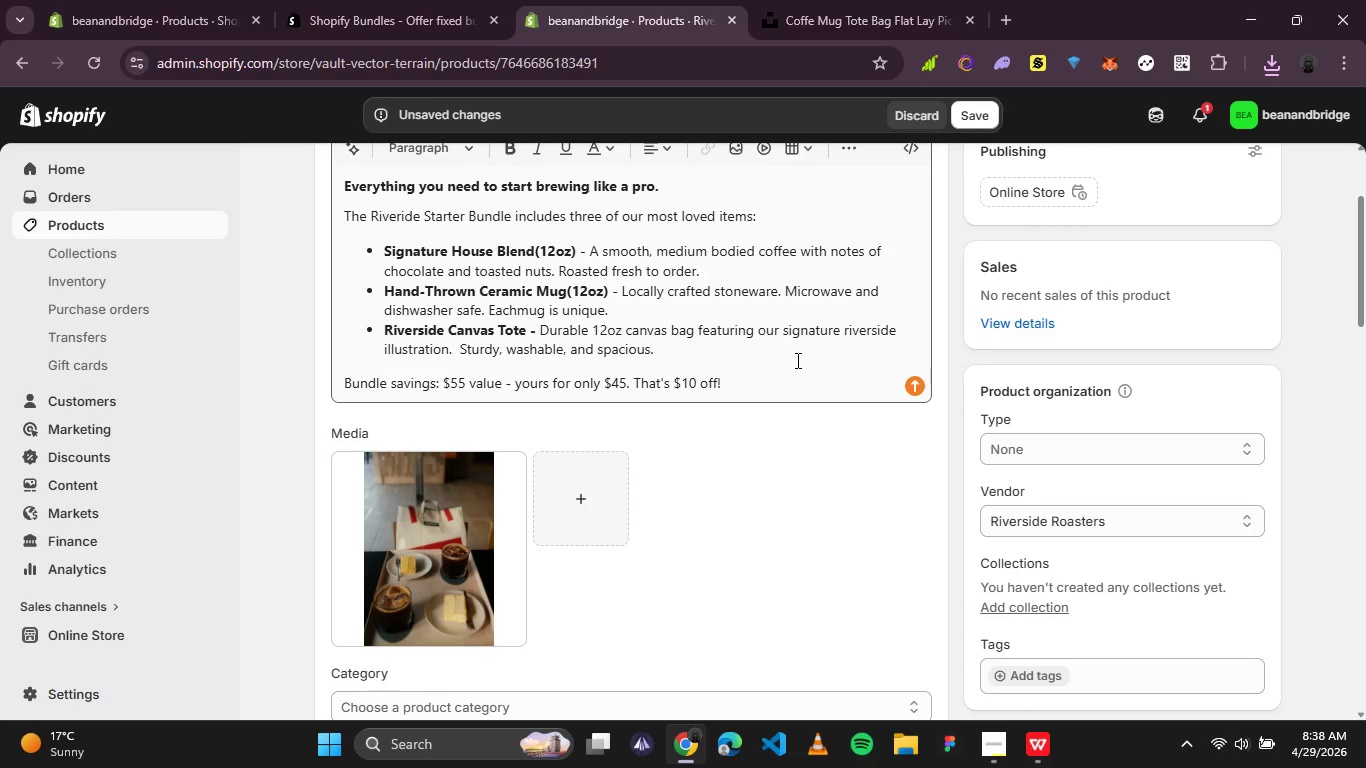 
left_click([455, 544])
 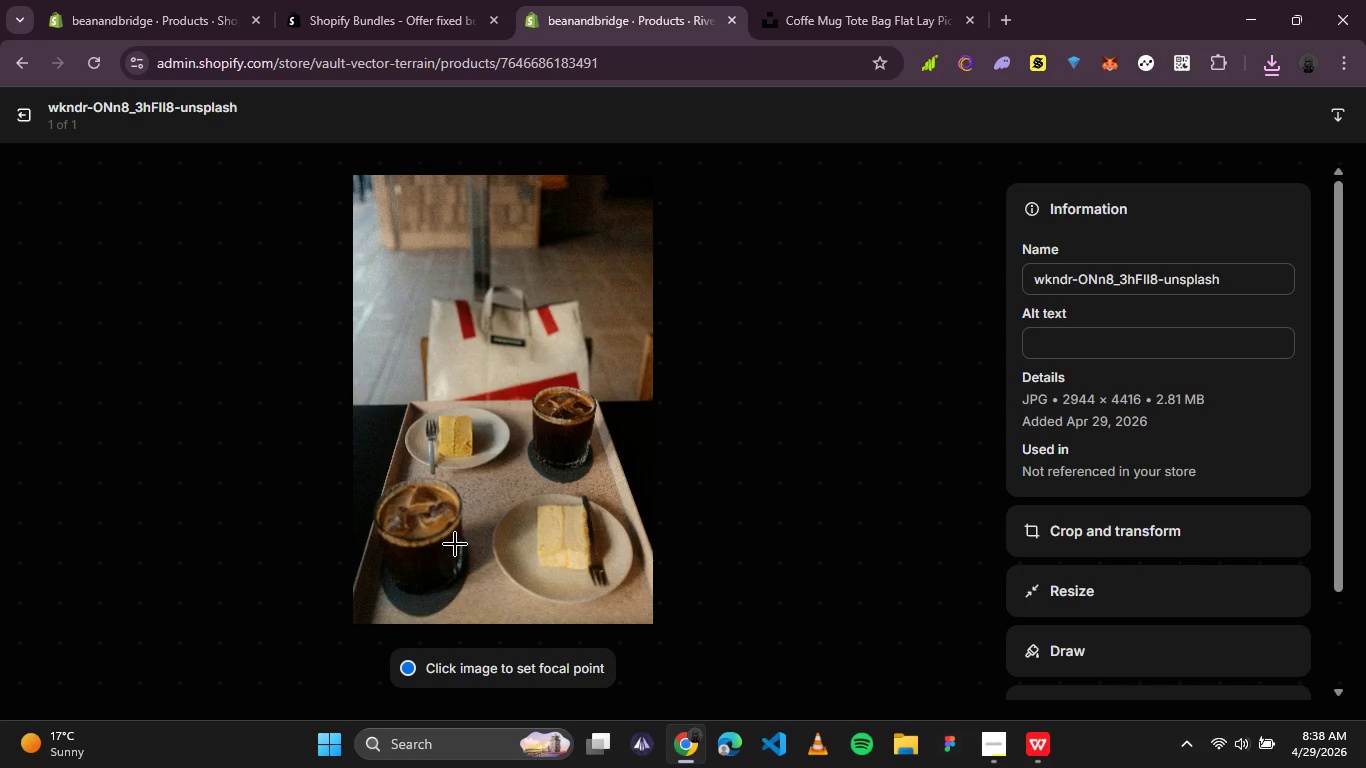 
wait(15.86)
 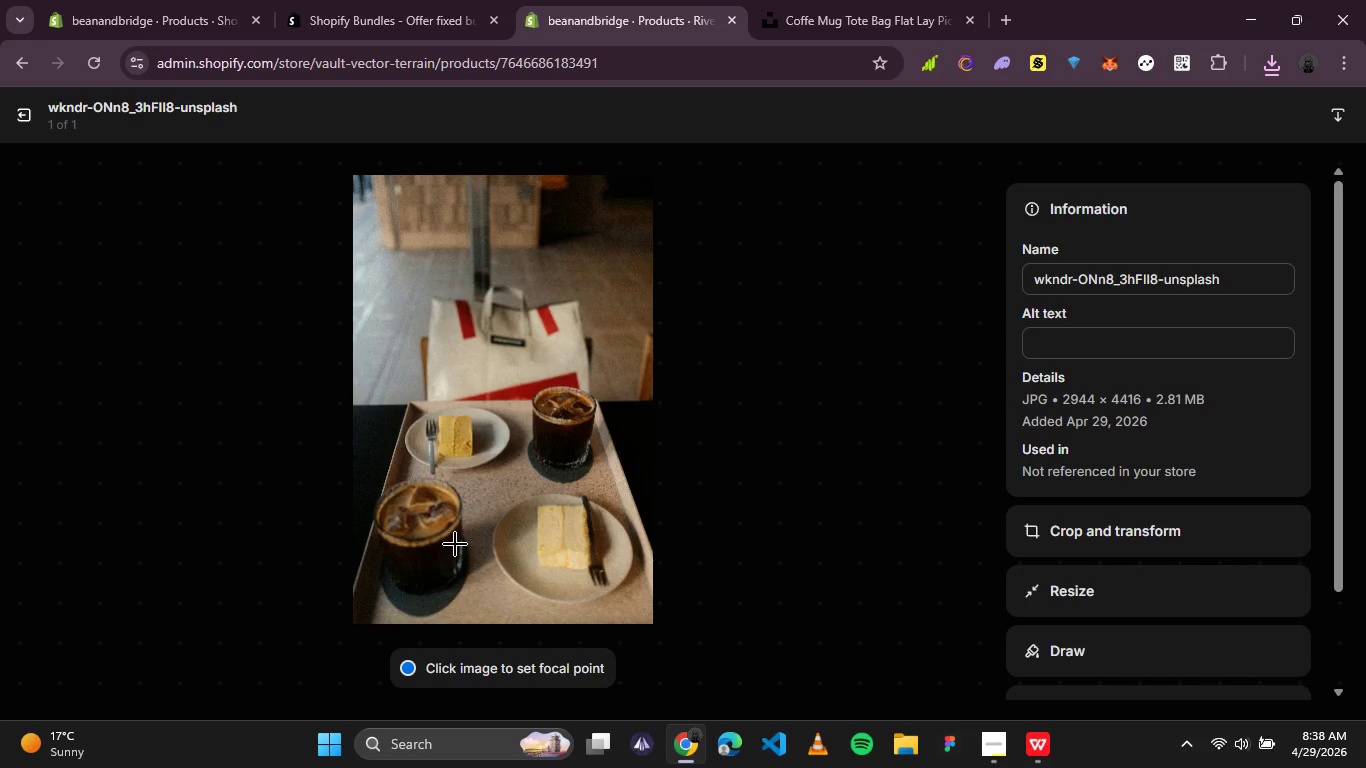 
left_click([1078, 351])
 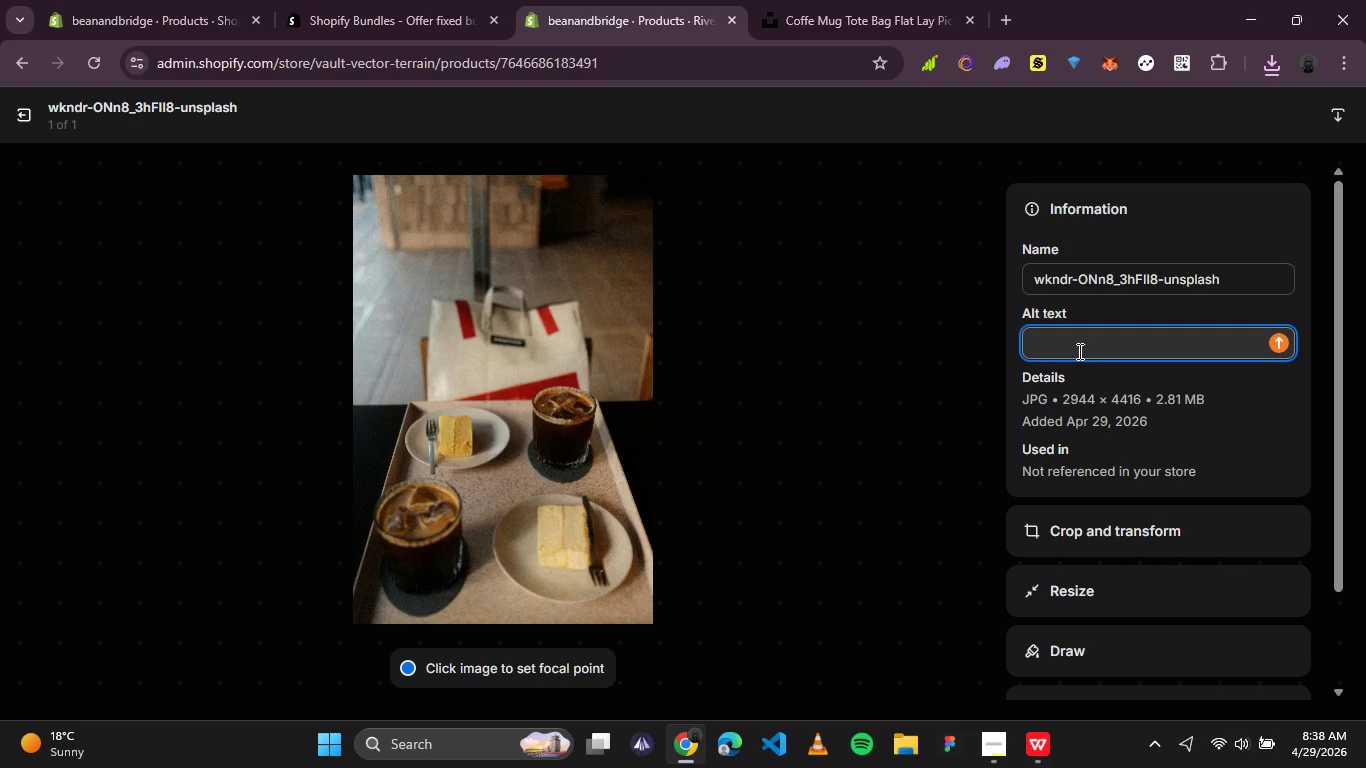 
wait(6.7)
 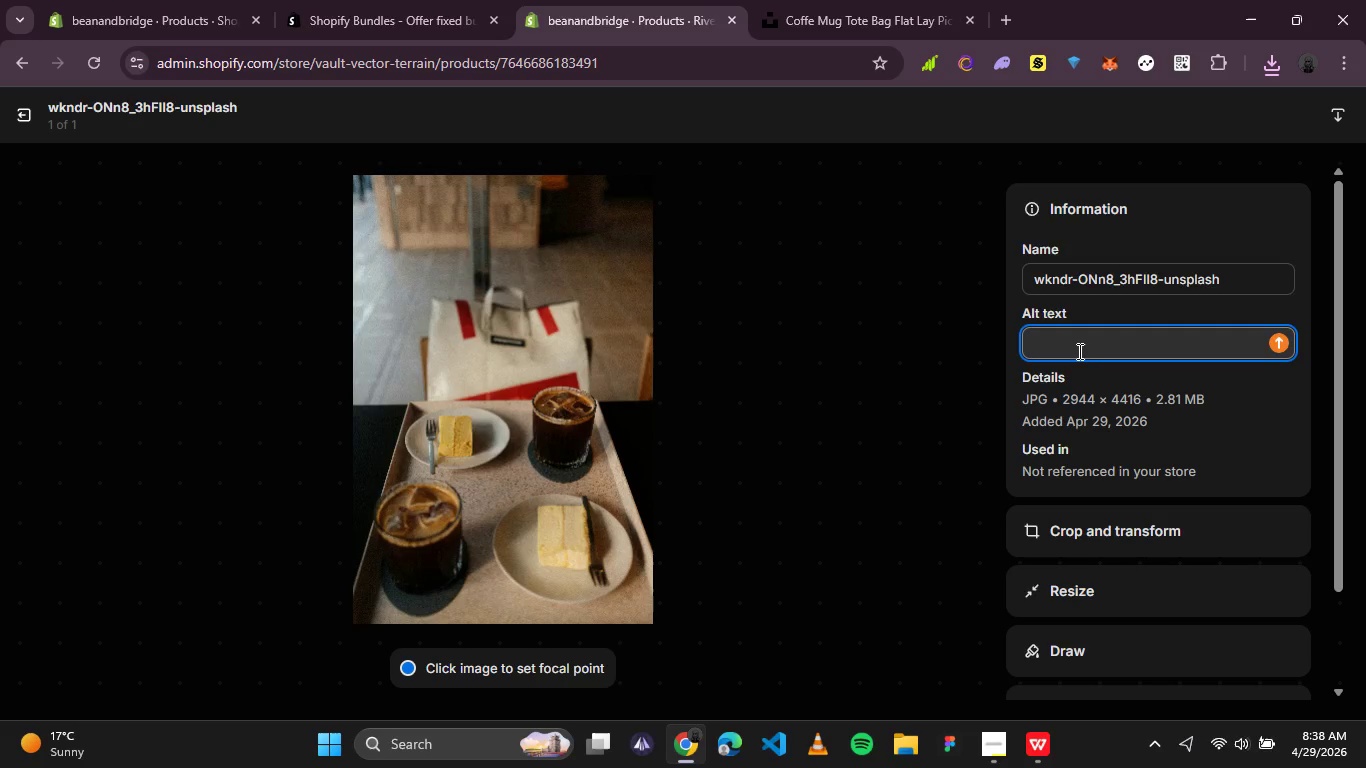 
type(Riverside starter bunf)
key(Backspace)
type(dle )
 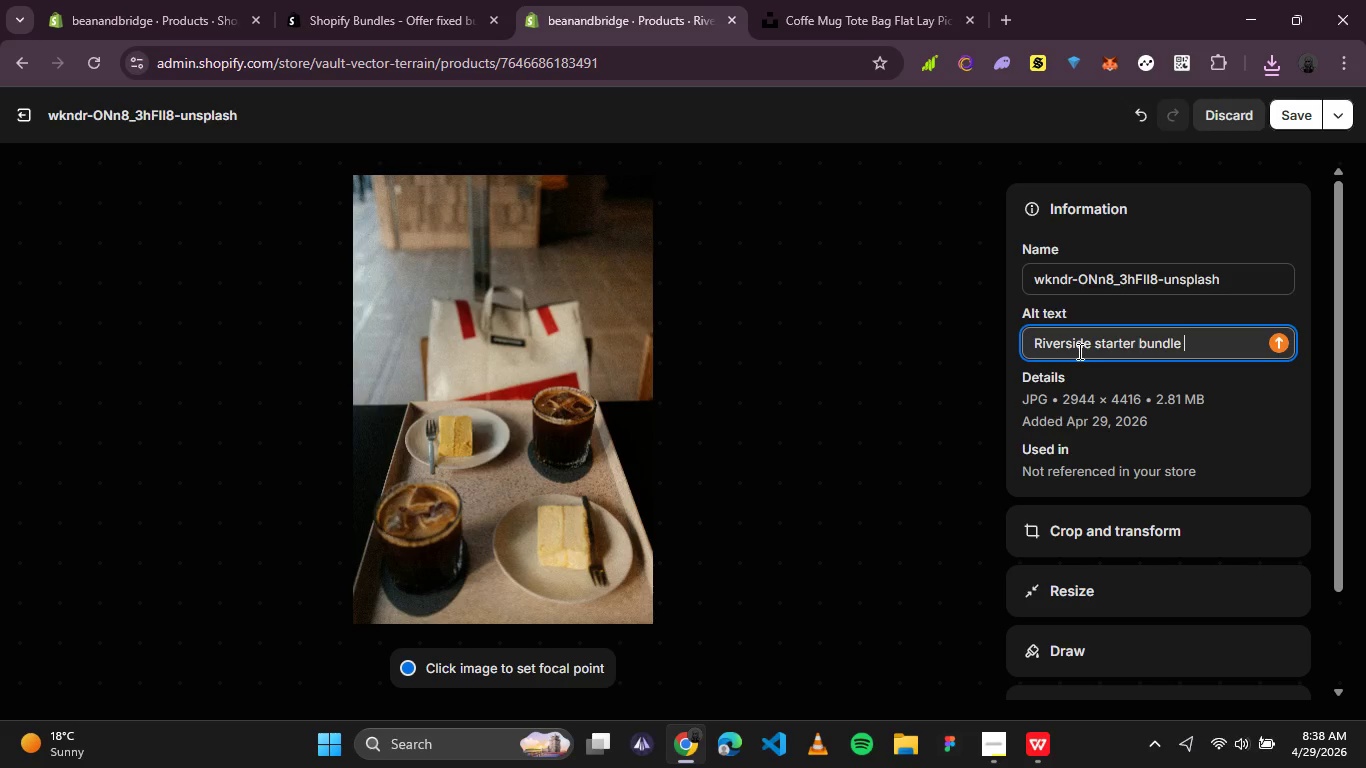 
type(with coffee bag)
 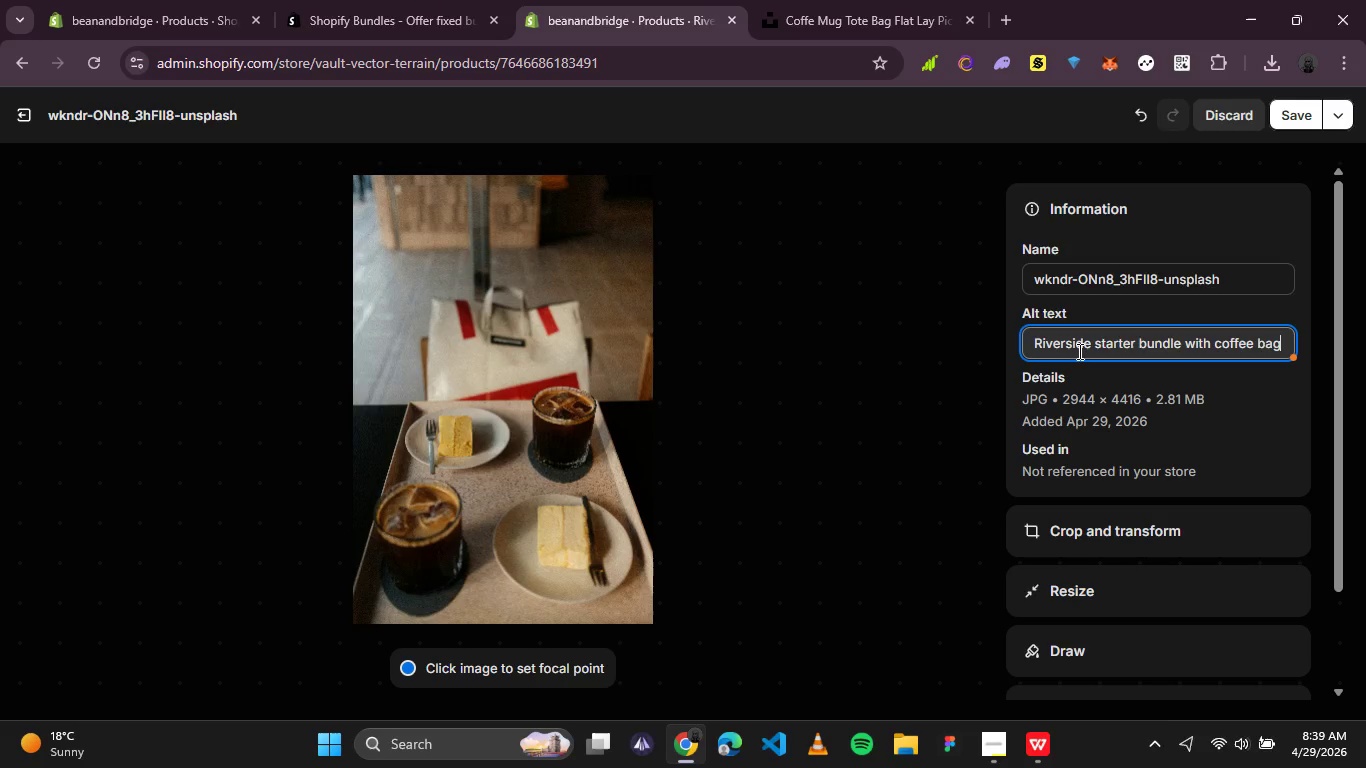 
type(, mug and canvas tote)
 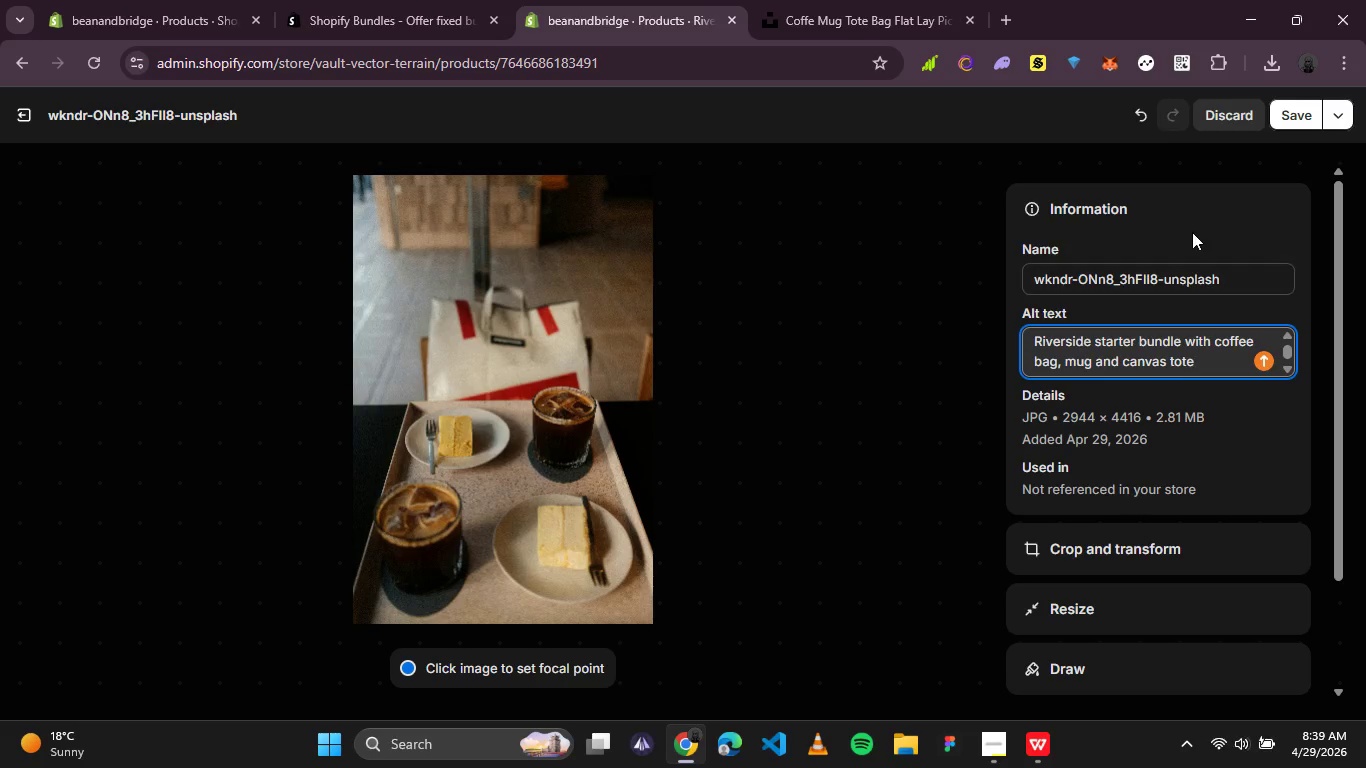 
wait(6.66)
 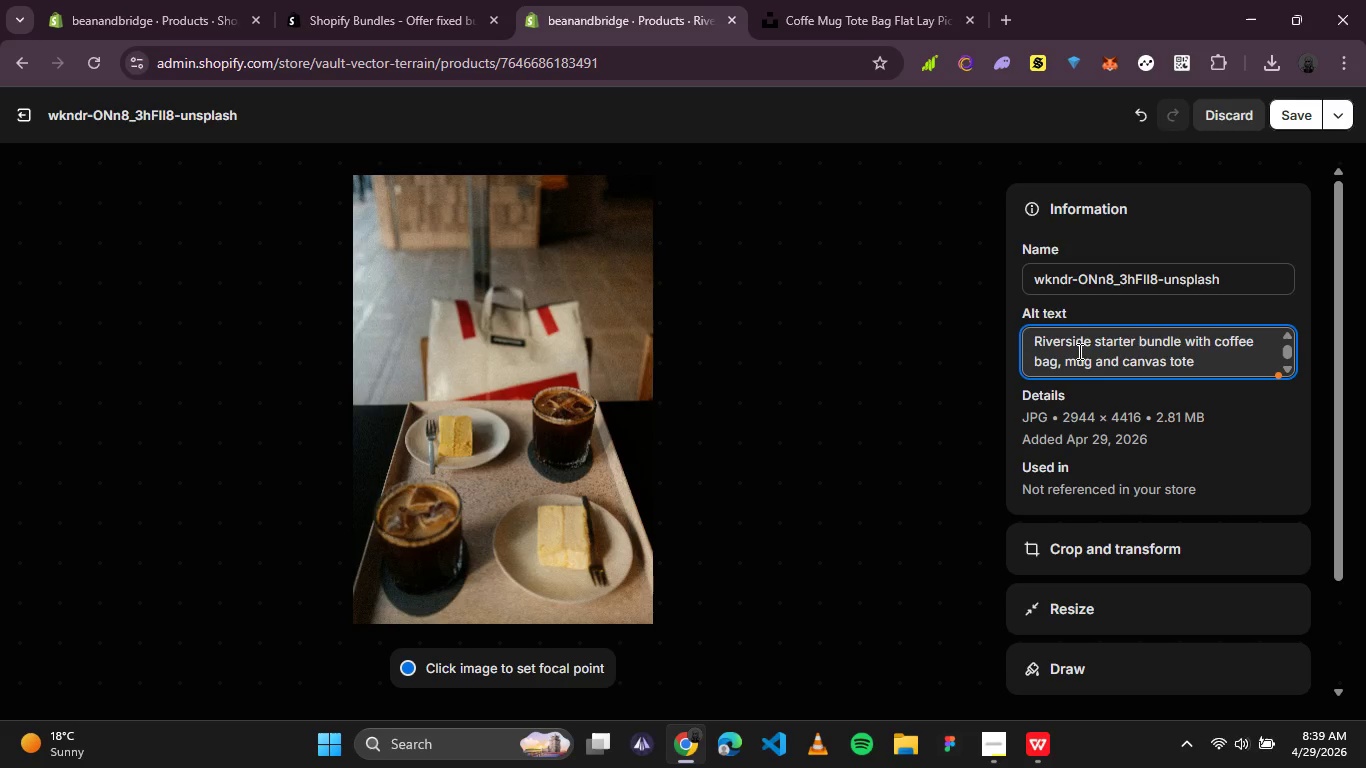 
left_click([1316, 119])
 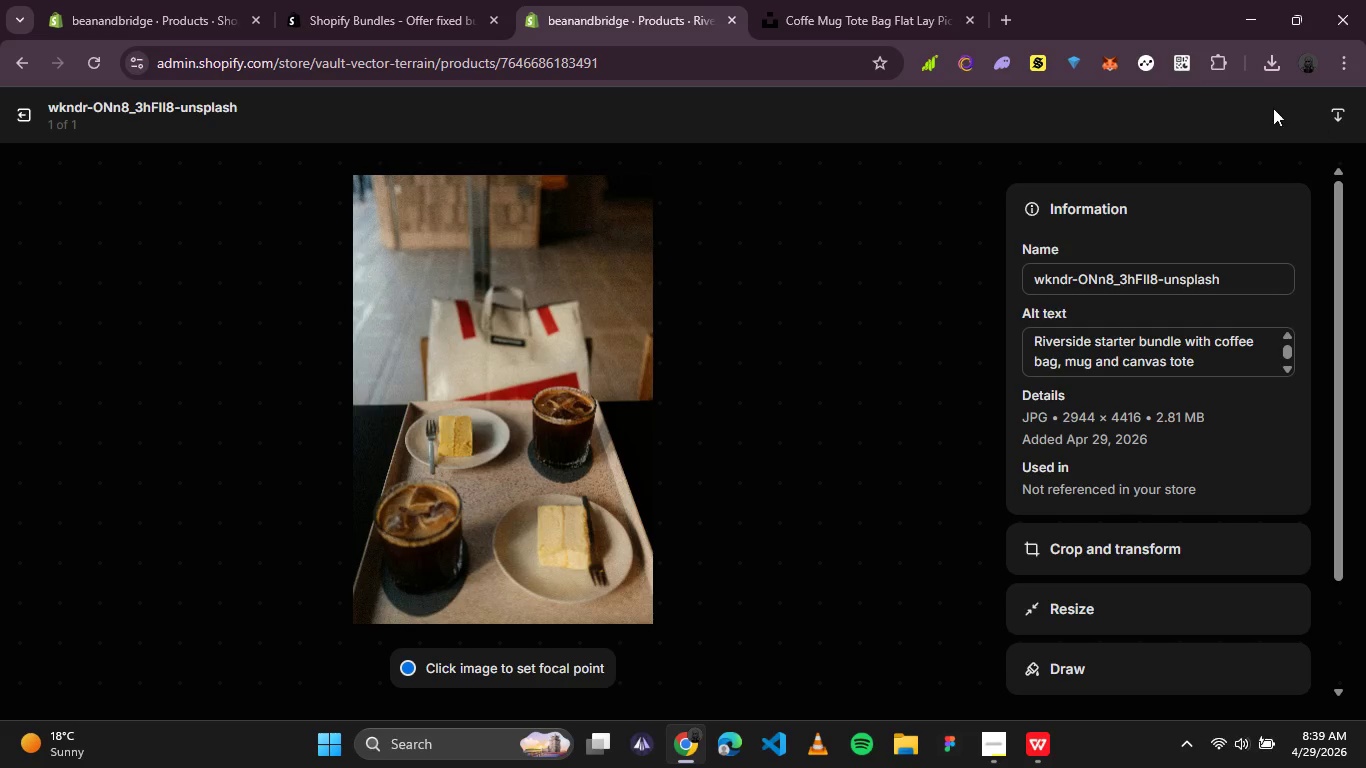 
wait(36.72)
 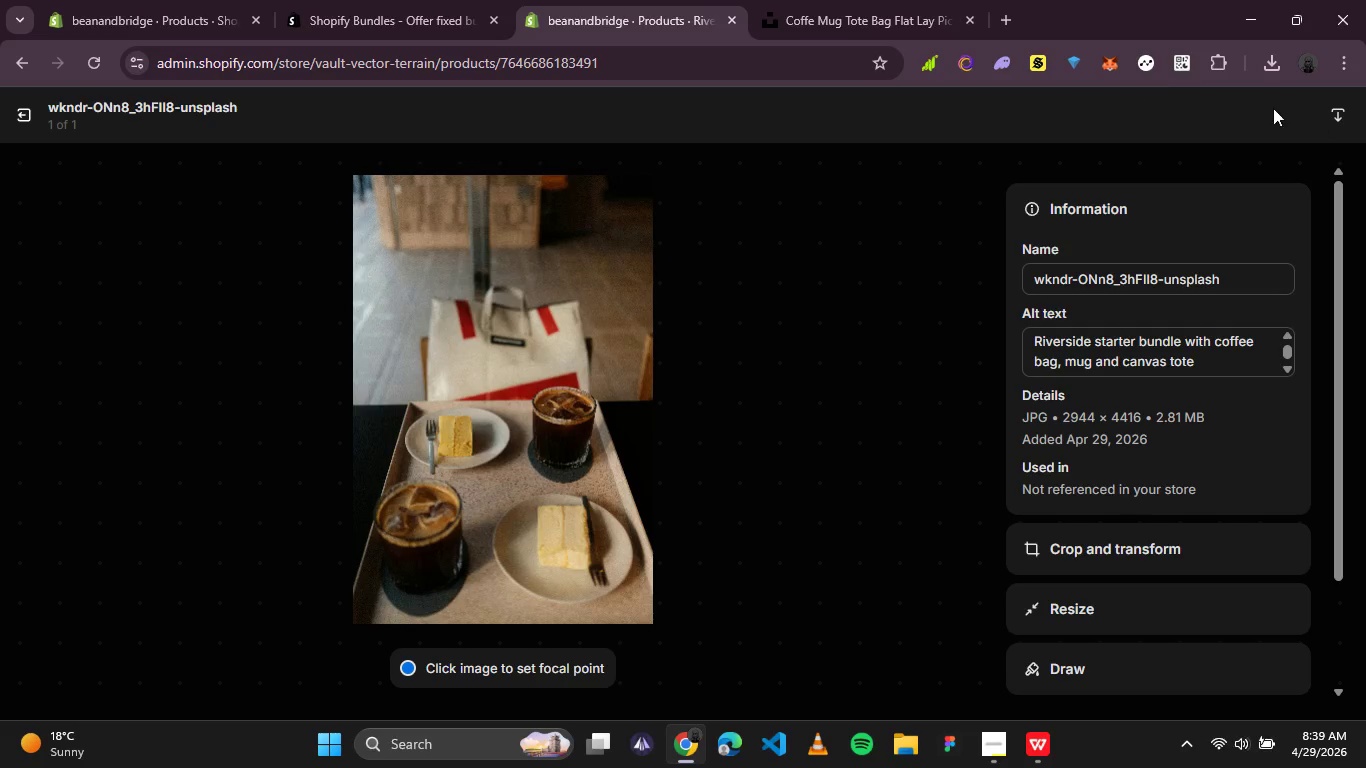 
left_click([15, 119])
 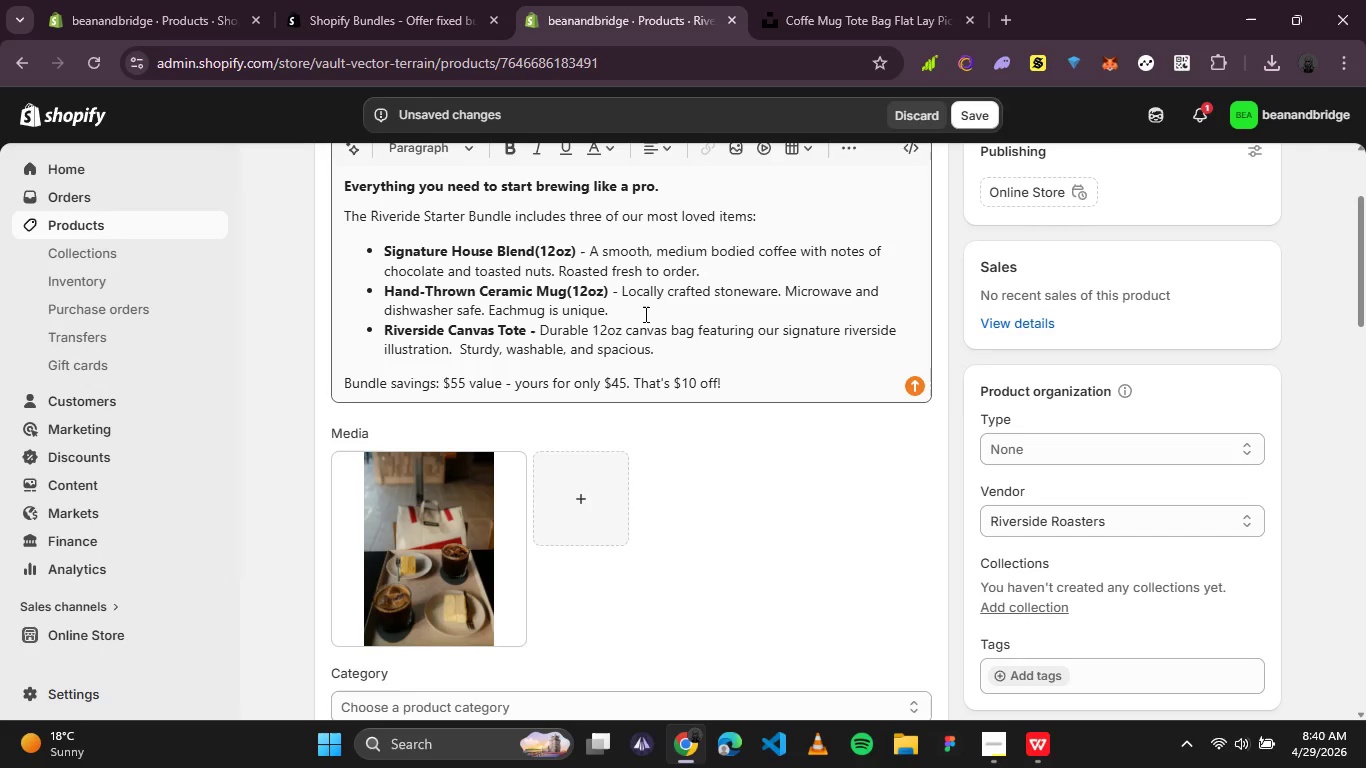 
wait(20.91)
 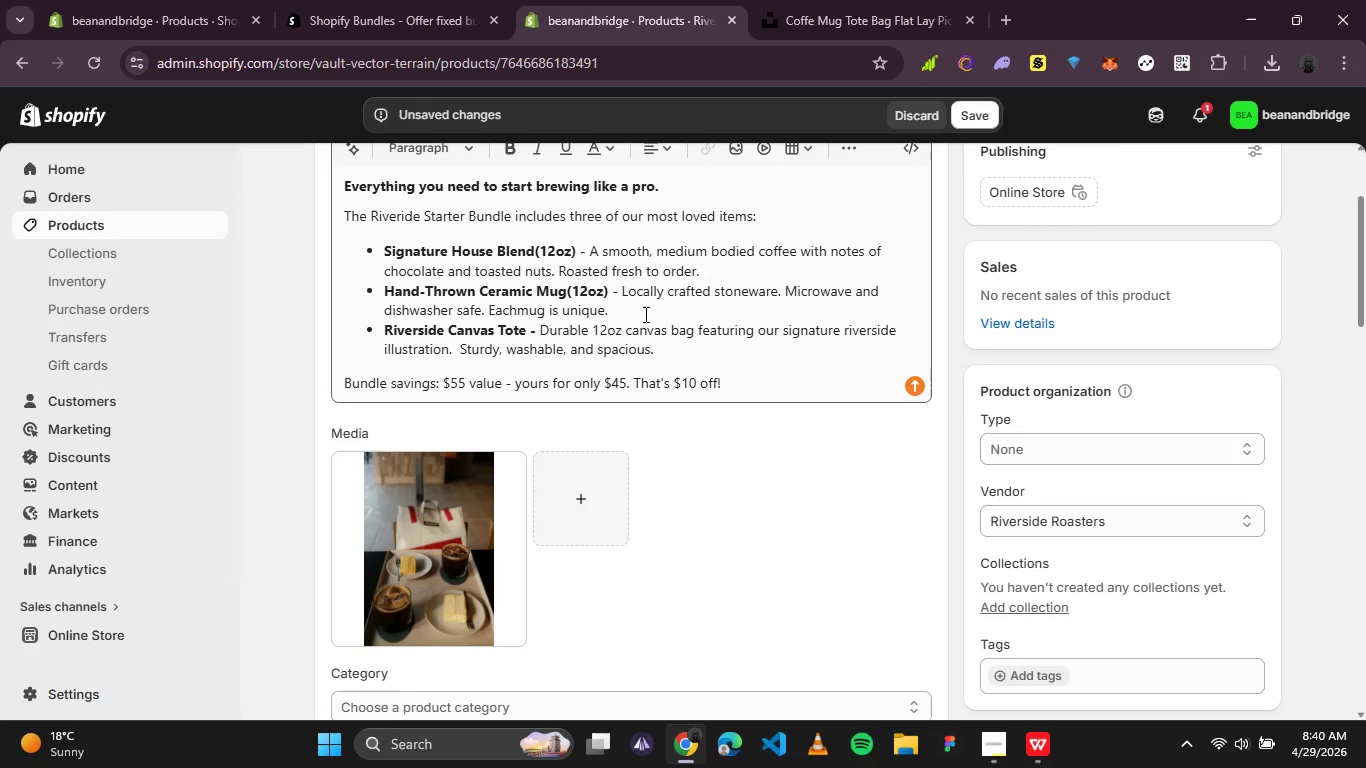 
left_click([1109, 267])
 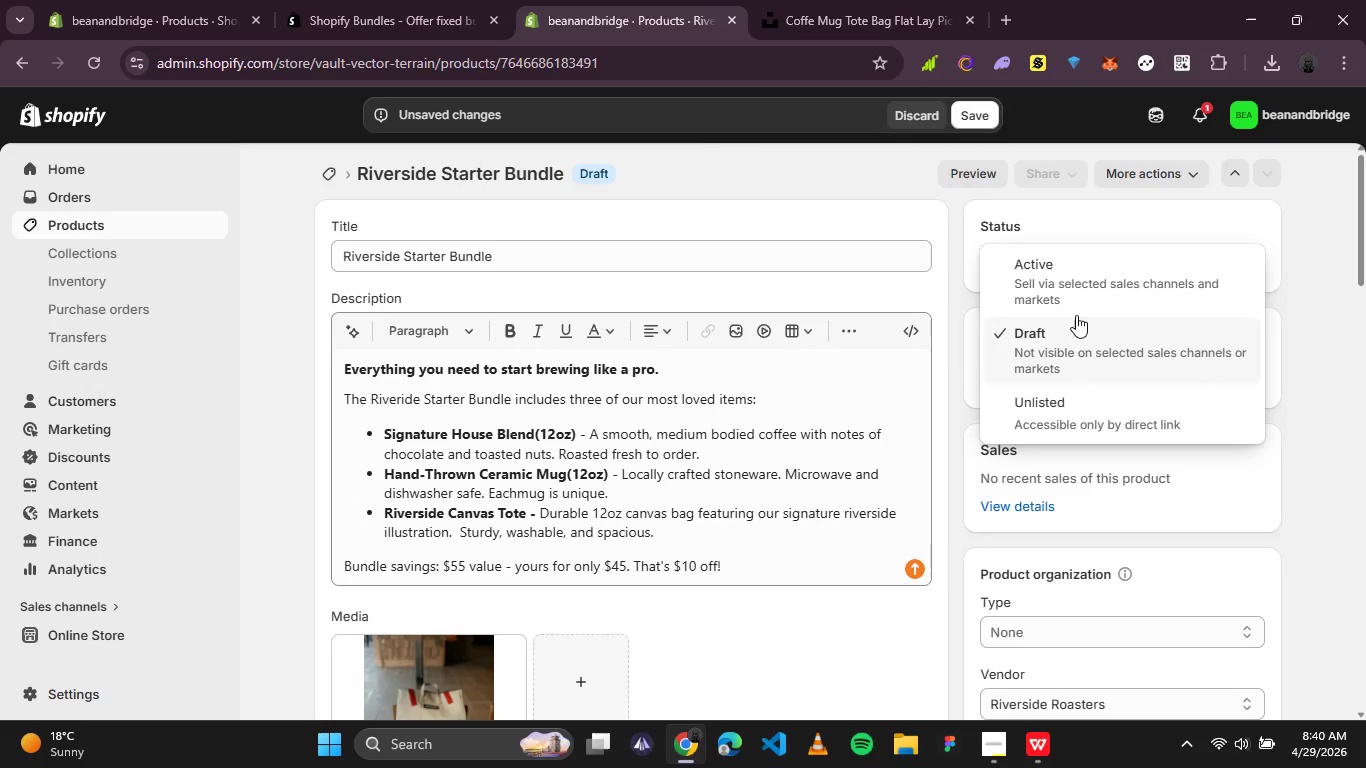 
left_click([1077, 301])
 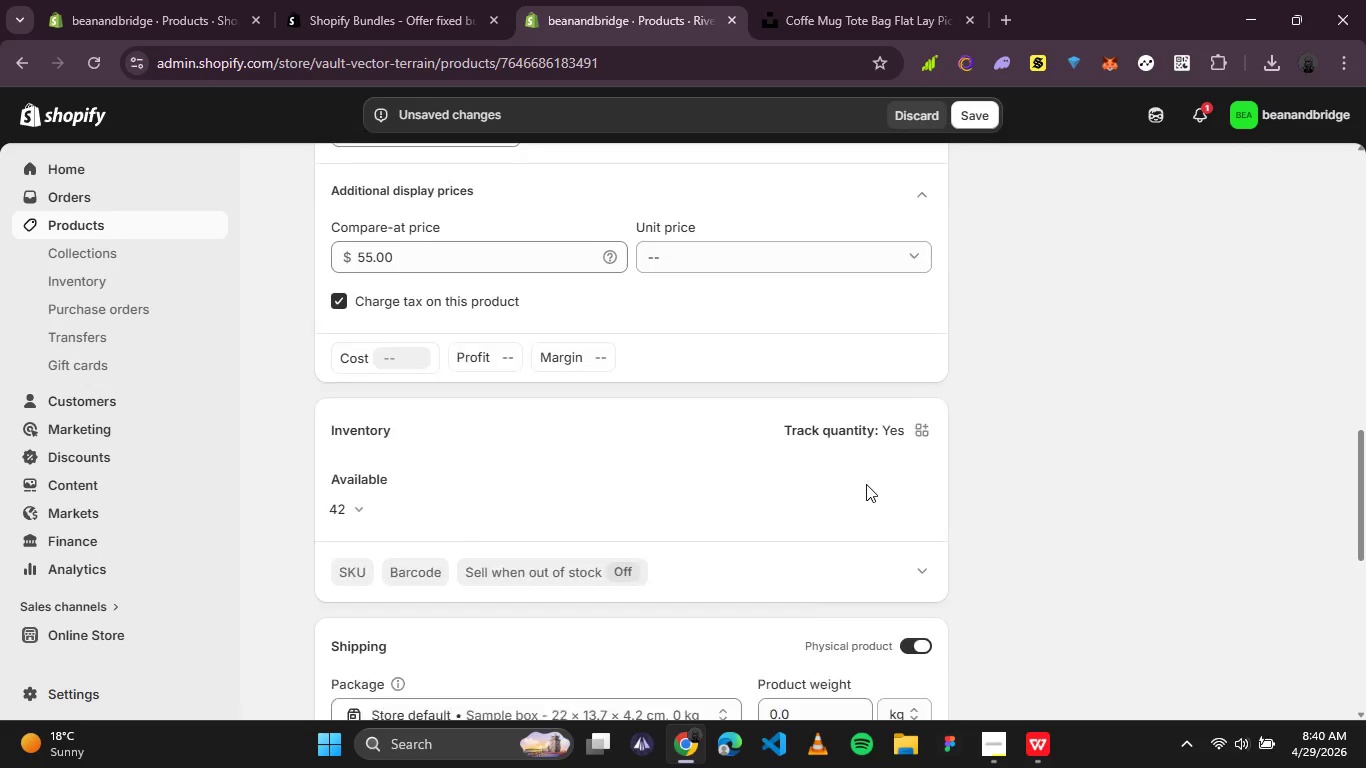 
wait(13.0)
 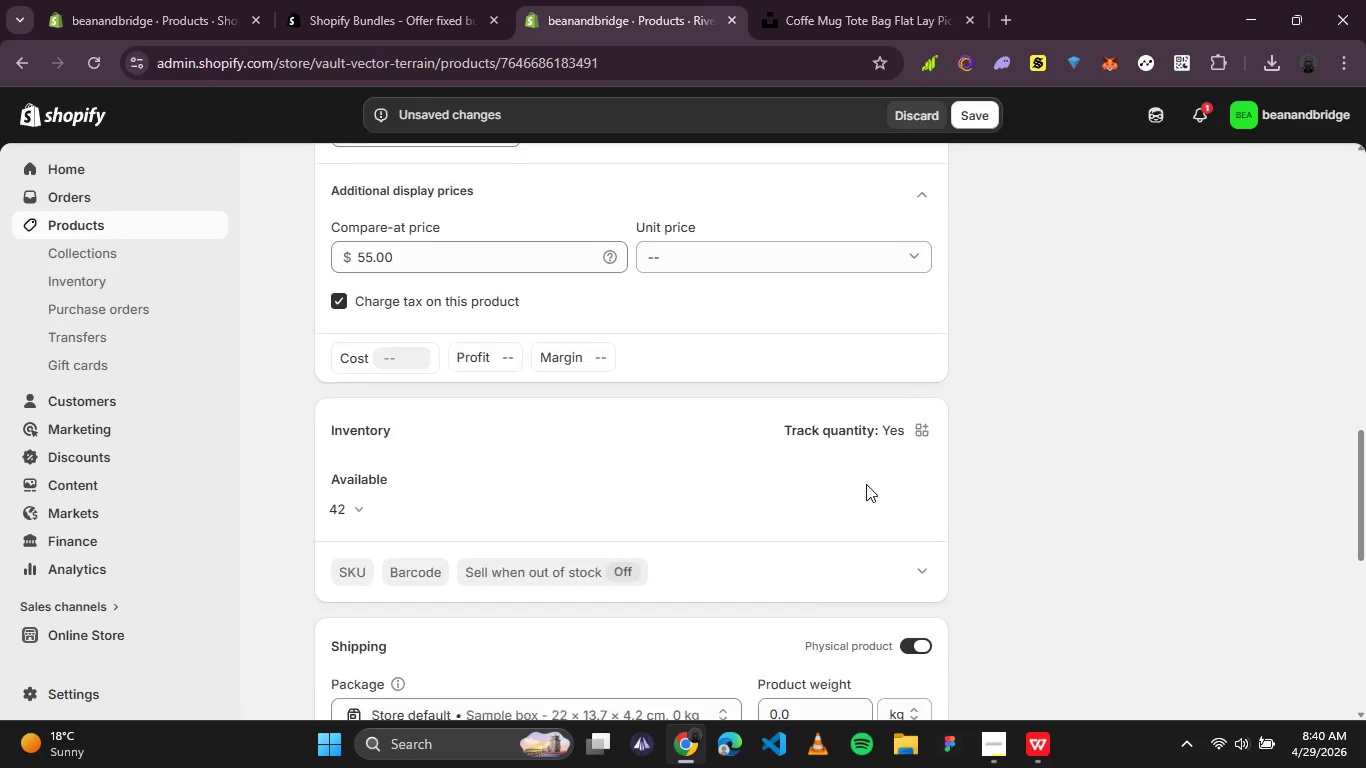 
left_click([923, 465])
 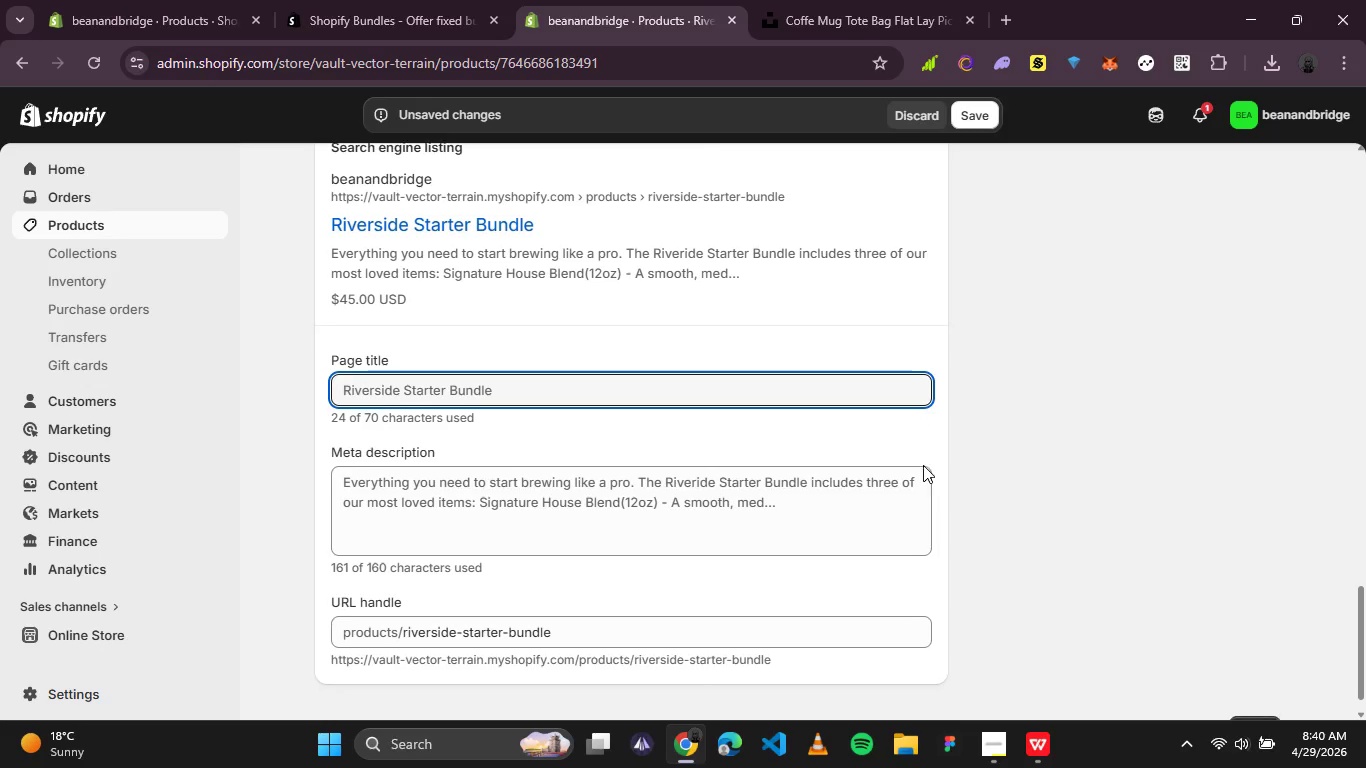 
wait(8.03)
 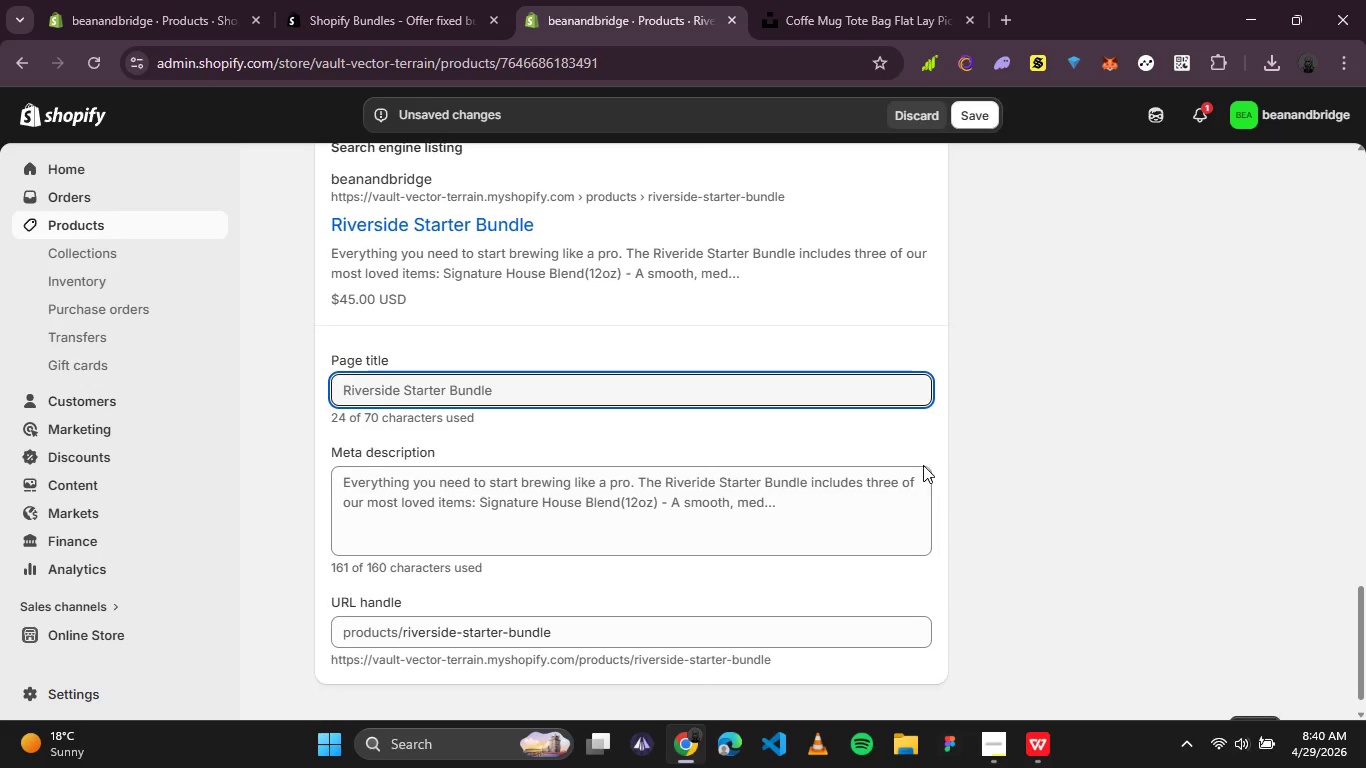 
left_click([651, 392])
 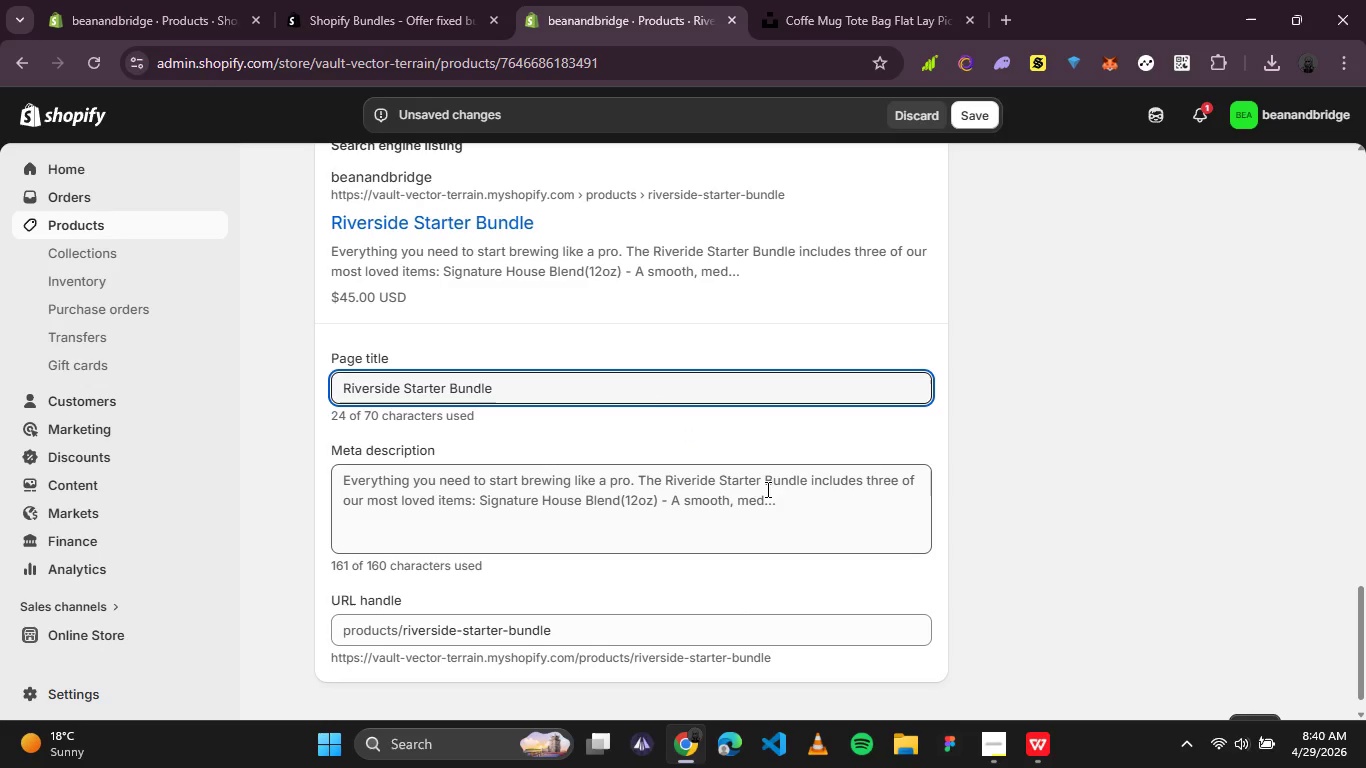 
left_click([769, 491])
 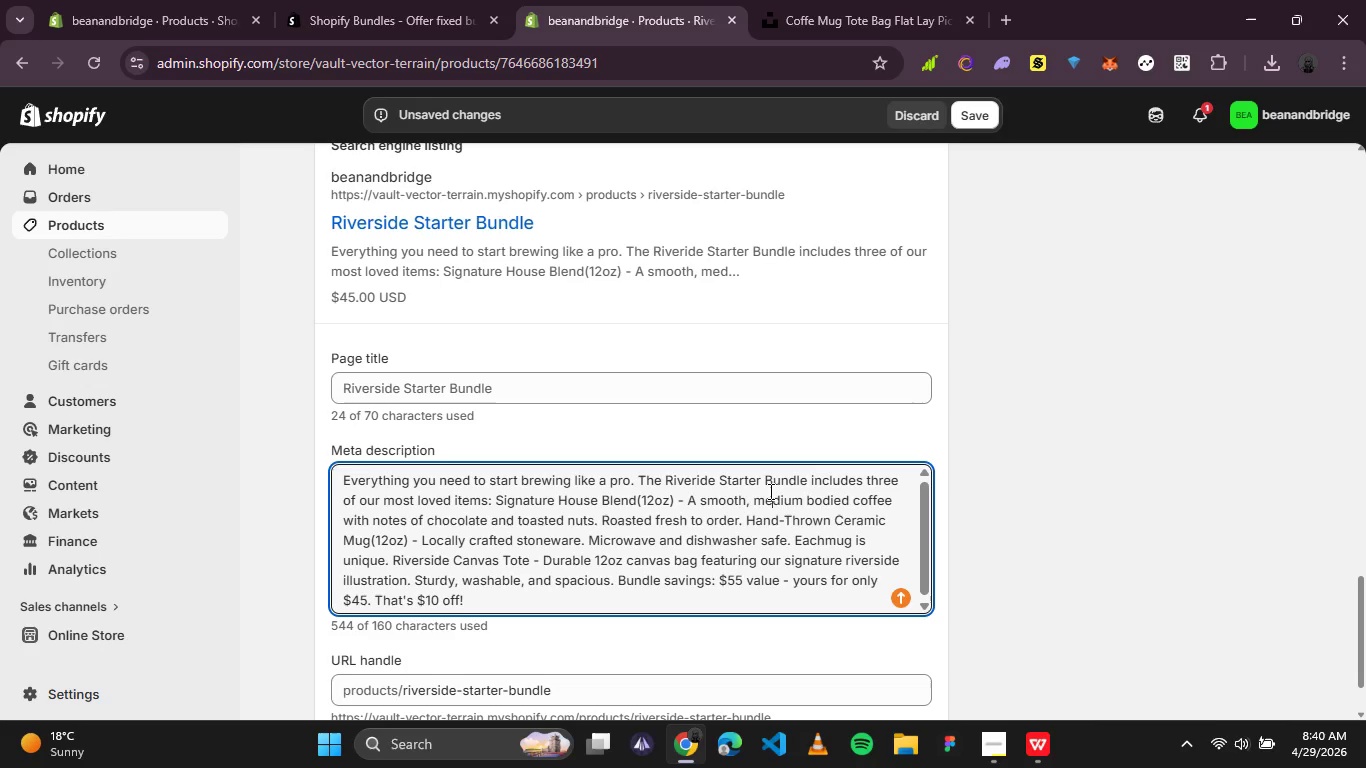 
key(Control+A)
 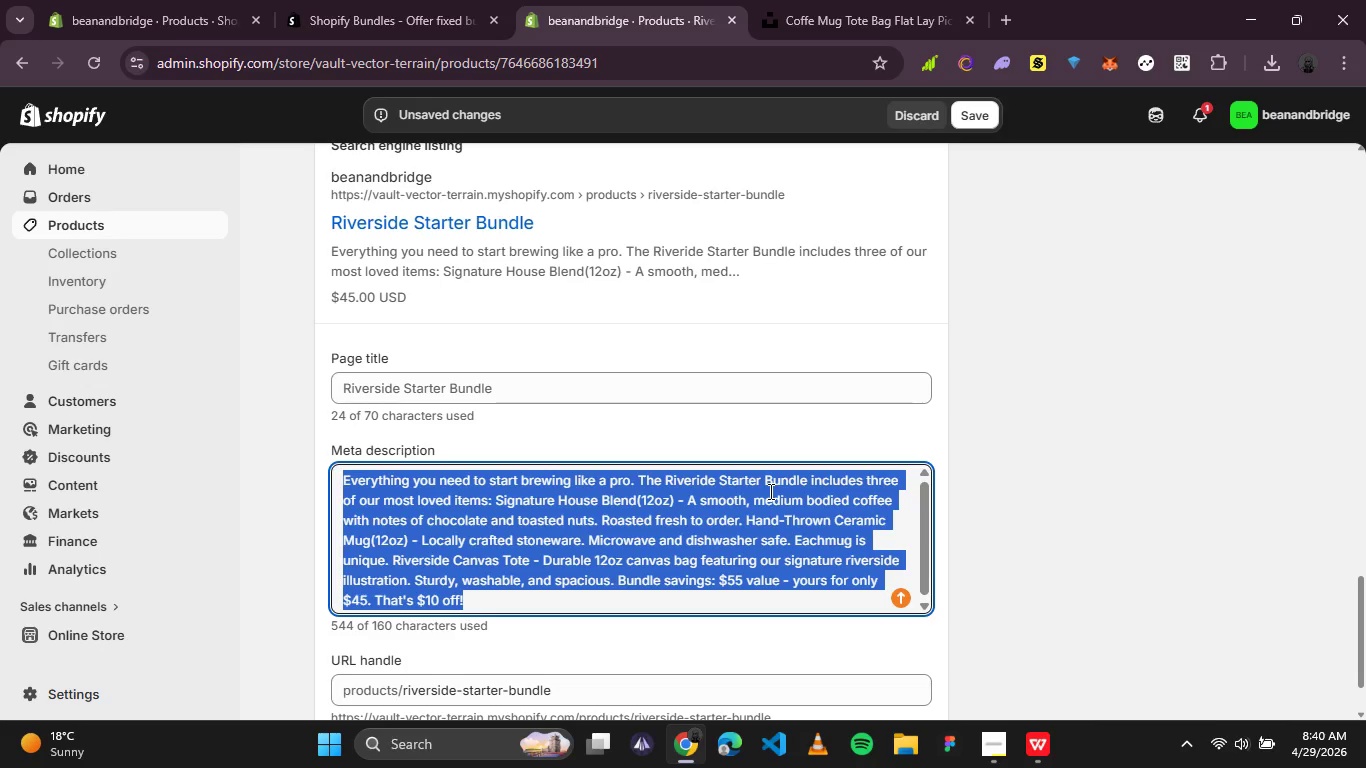 
key(Backspace)
type(Shop)
 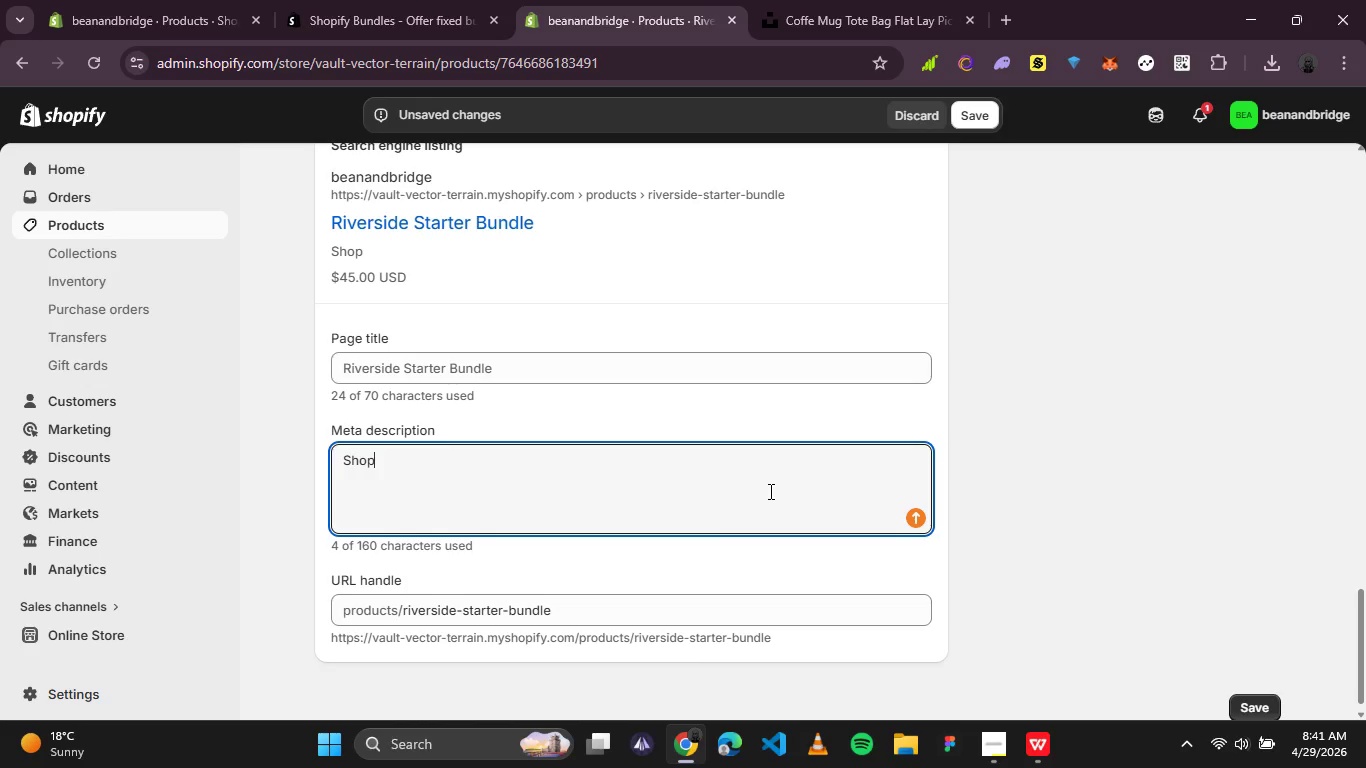 
wait(17.8)
 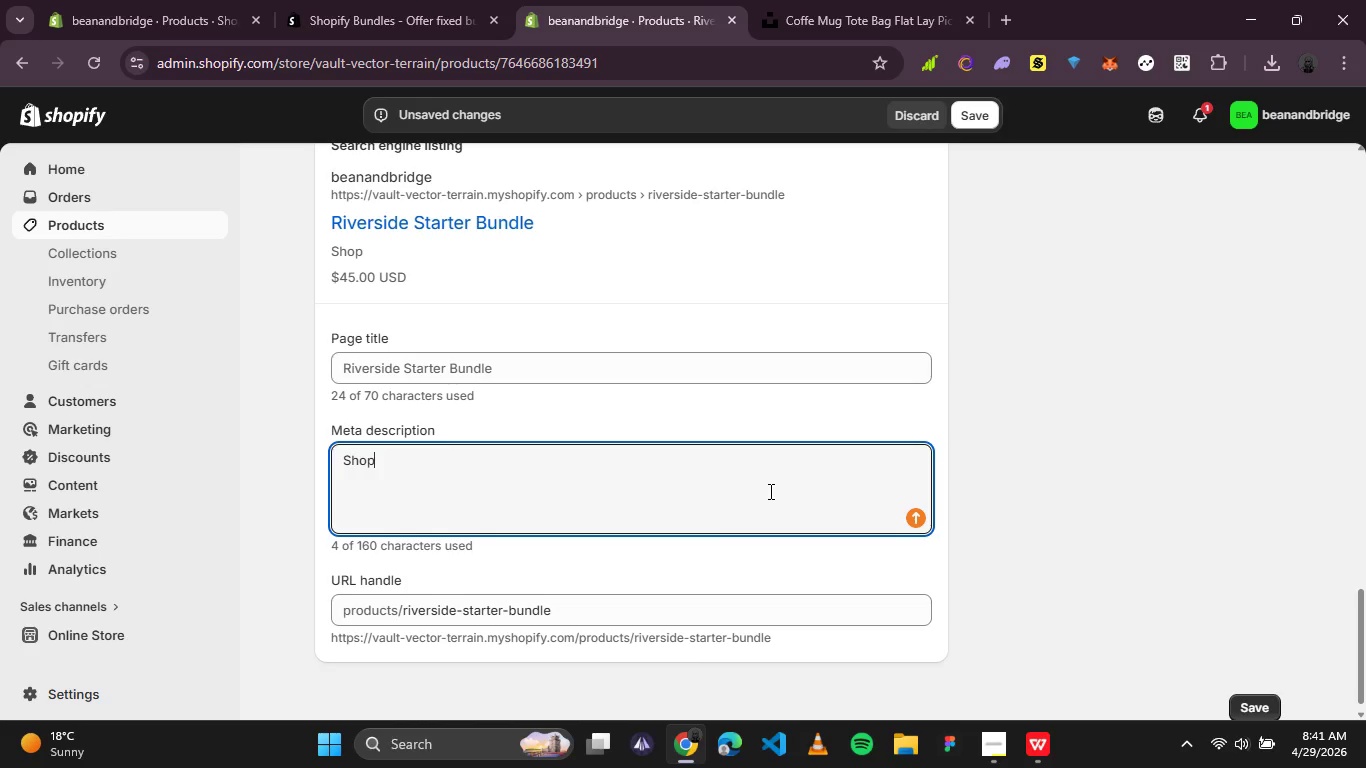 
type( the Riverside Starter )
 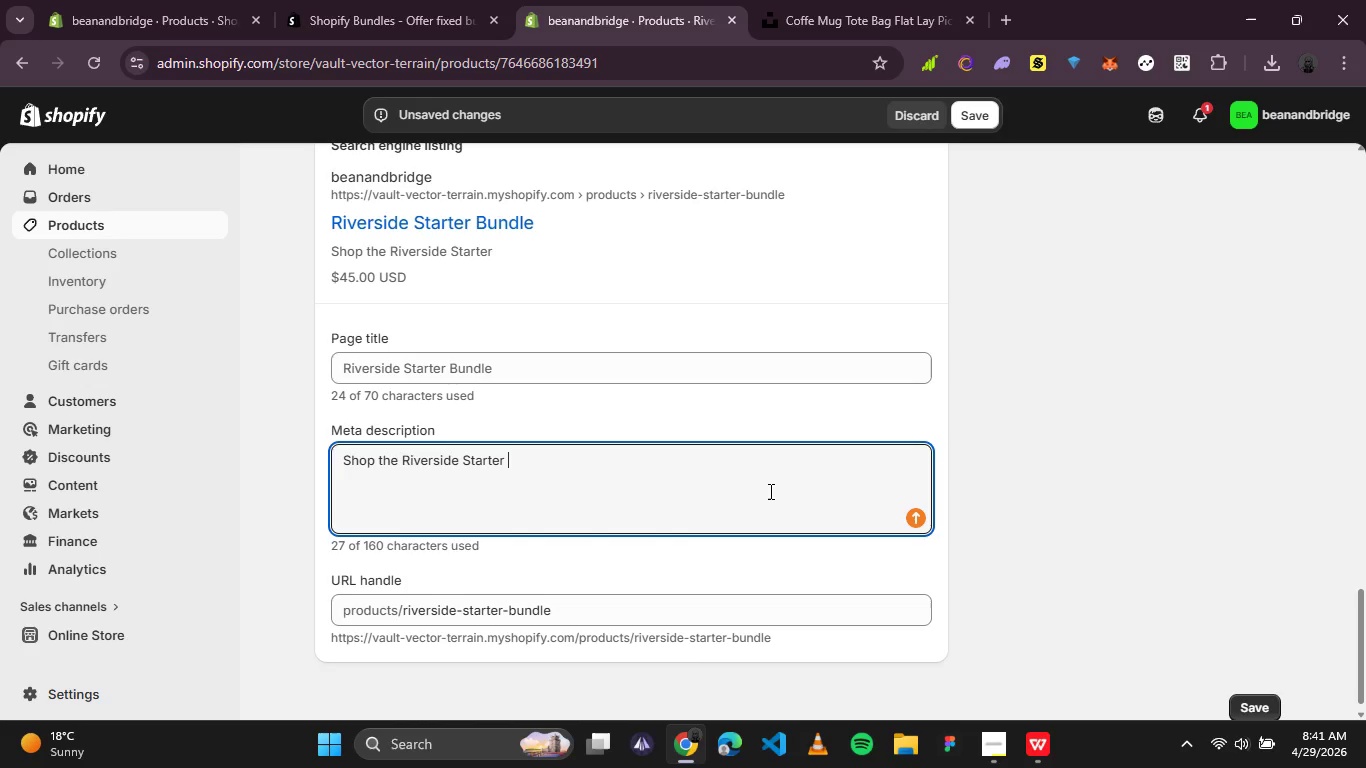 
type(Bundle)
 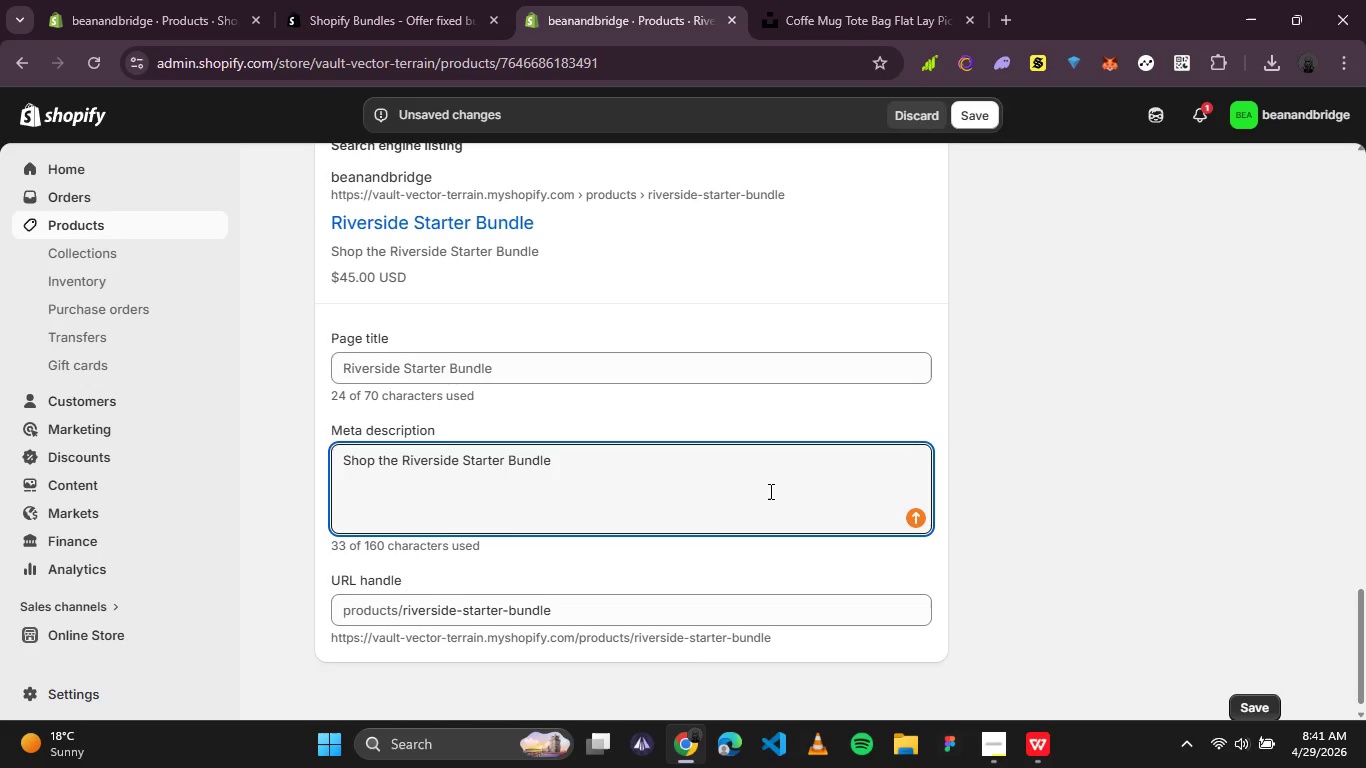 
wait(8.91)
 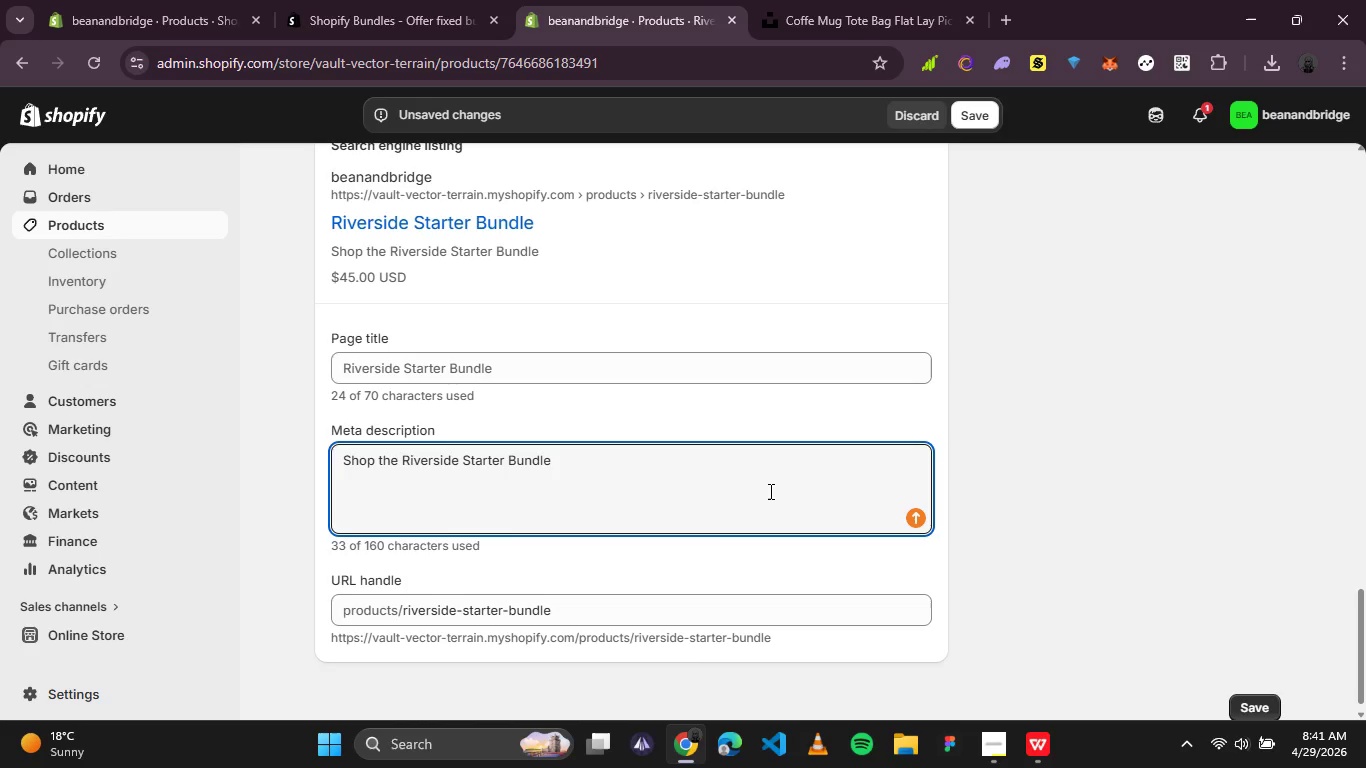 
type( featuring )
 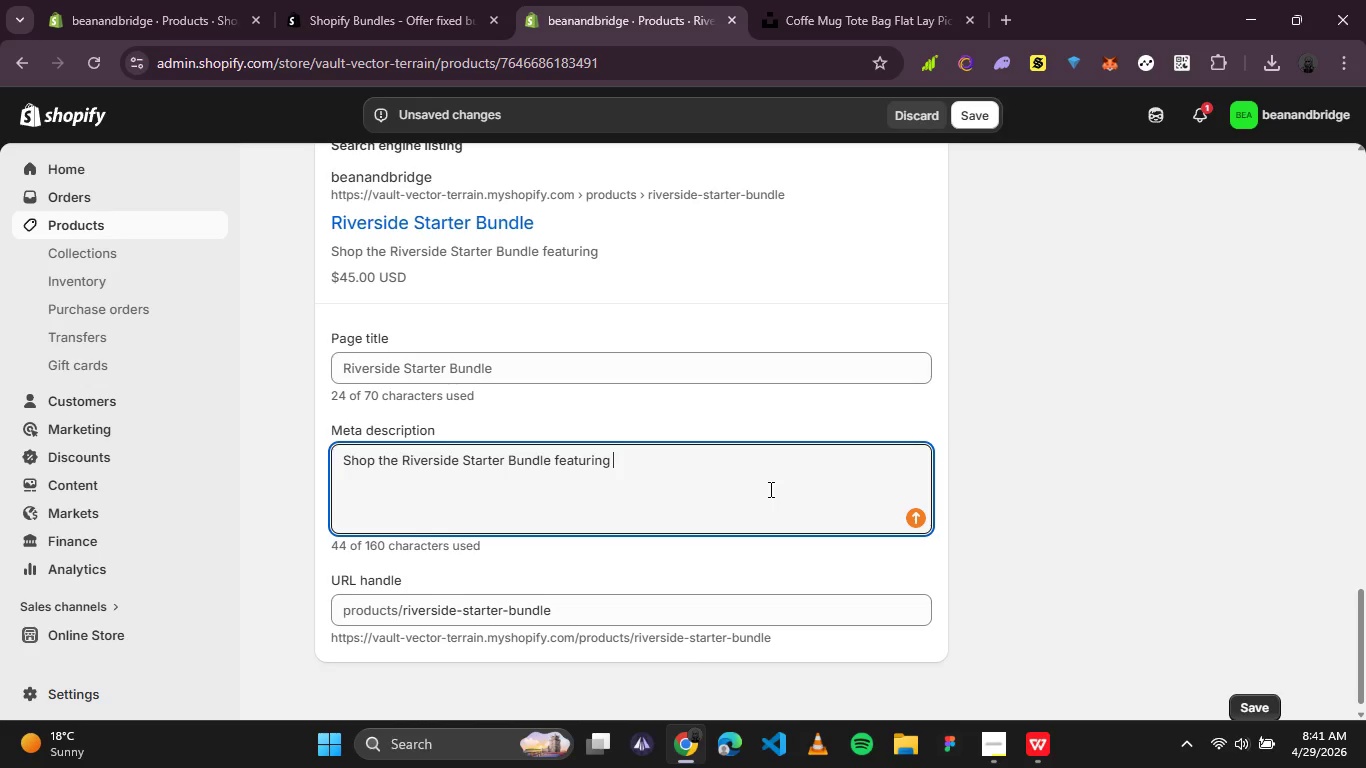 
wait(7.52)
 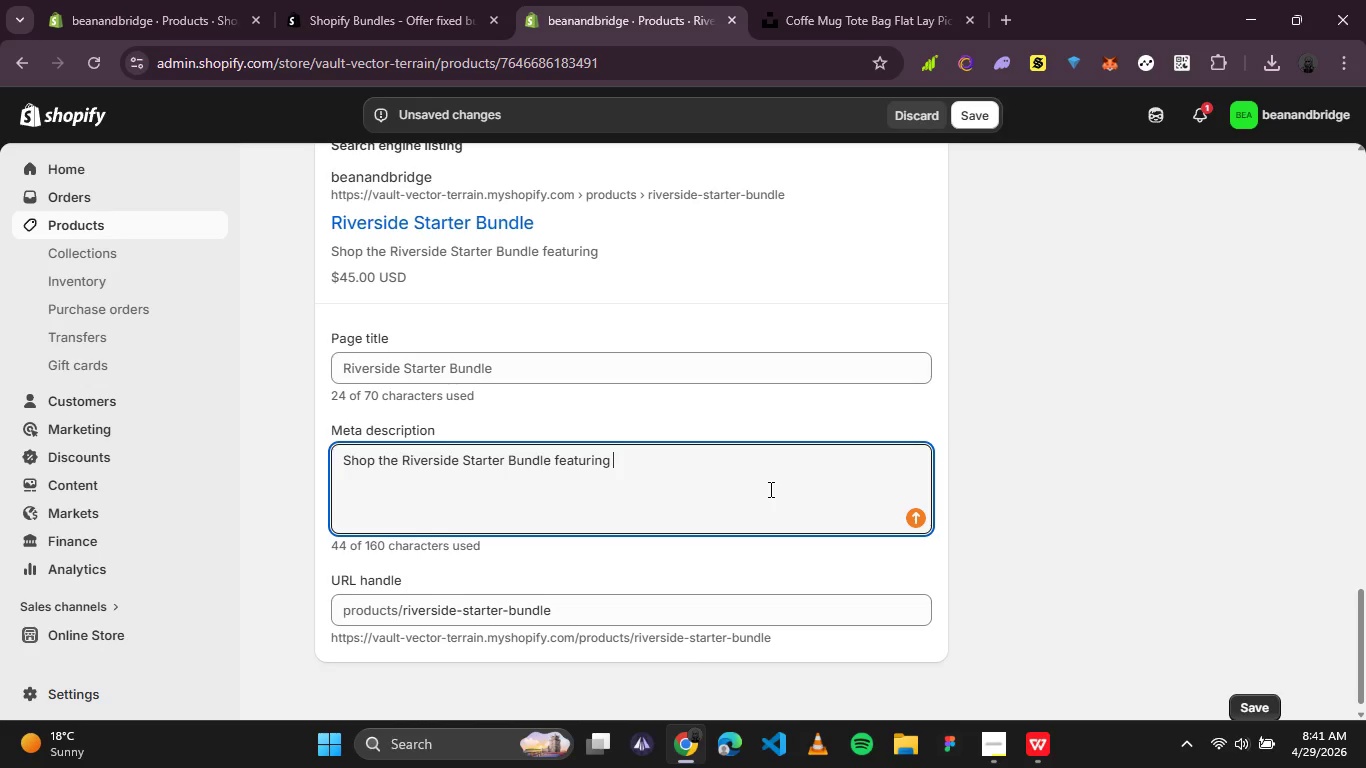 
type(signature a)
key(Backspace)
type(House Blend Ci)
key(Backspace)
type(offee, )
 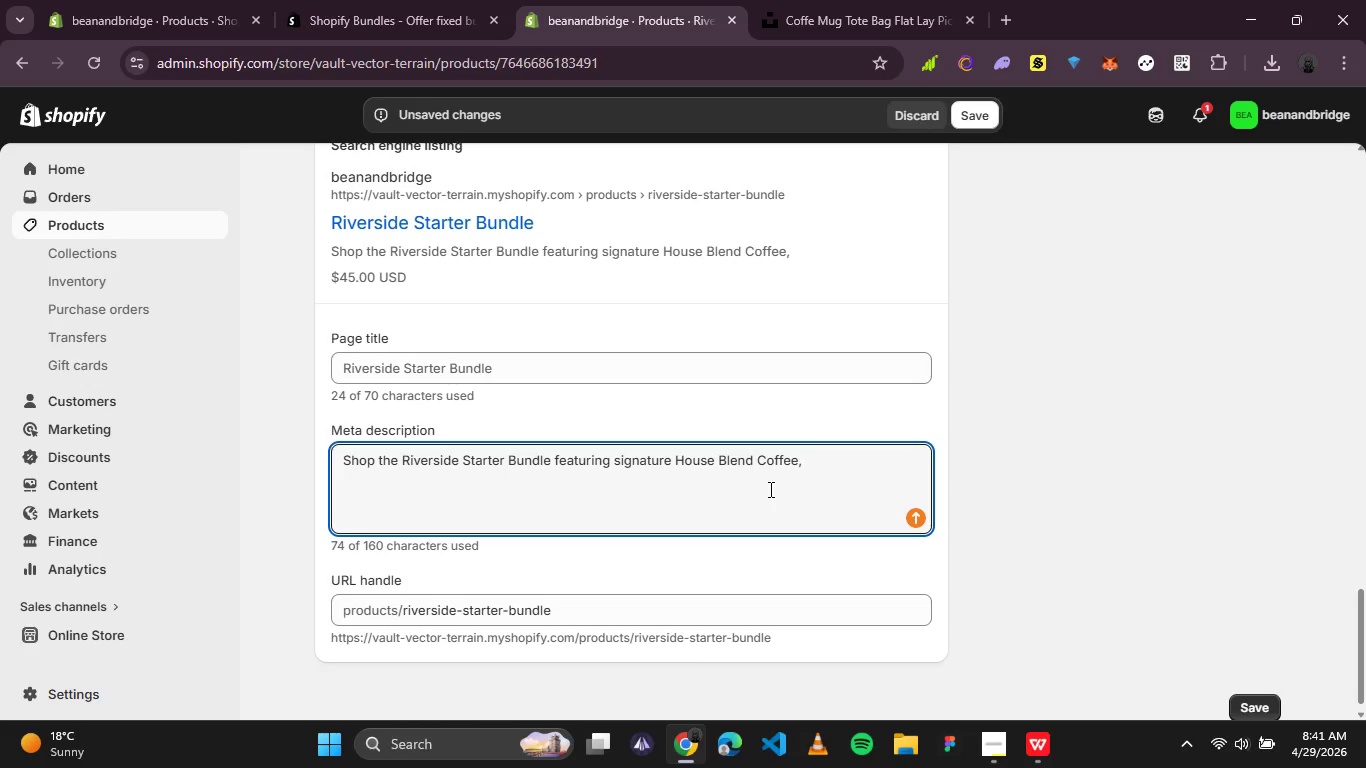 
type(a hand-thrown ceramic mug)
 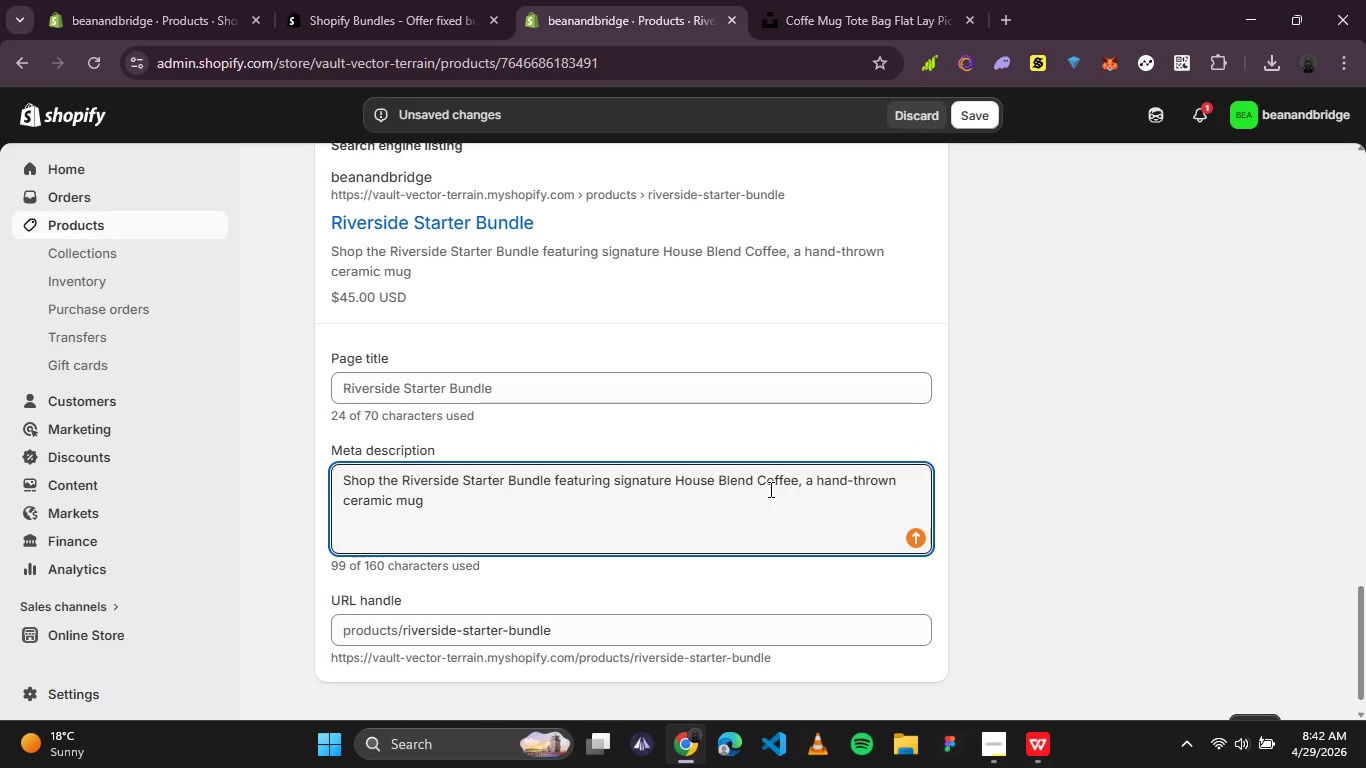 
type(, and a canvas tote. s)
key(Backspace)
type(Save $10 on this )
 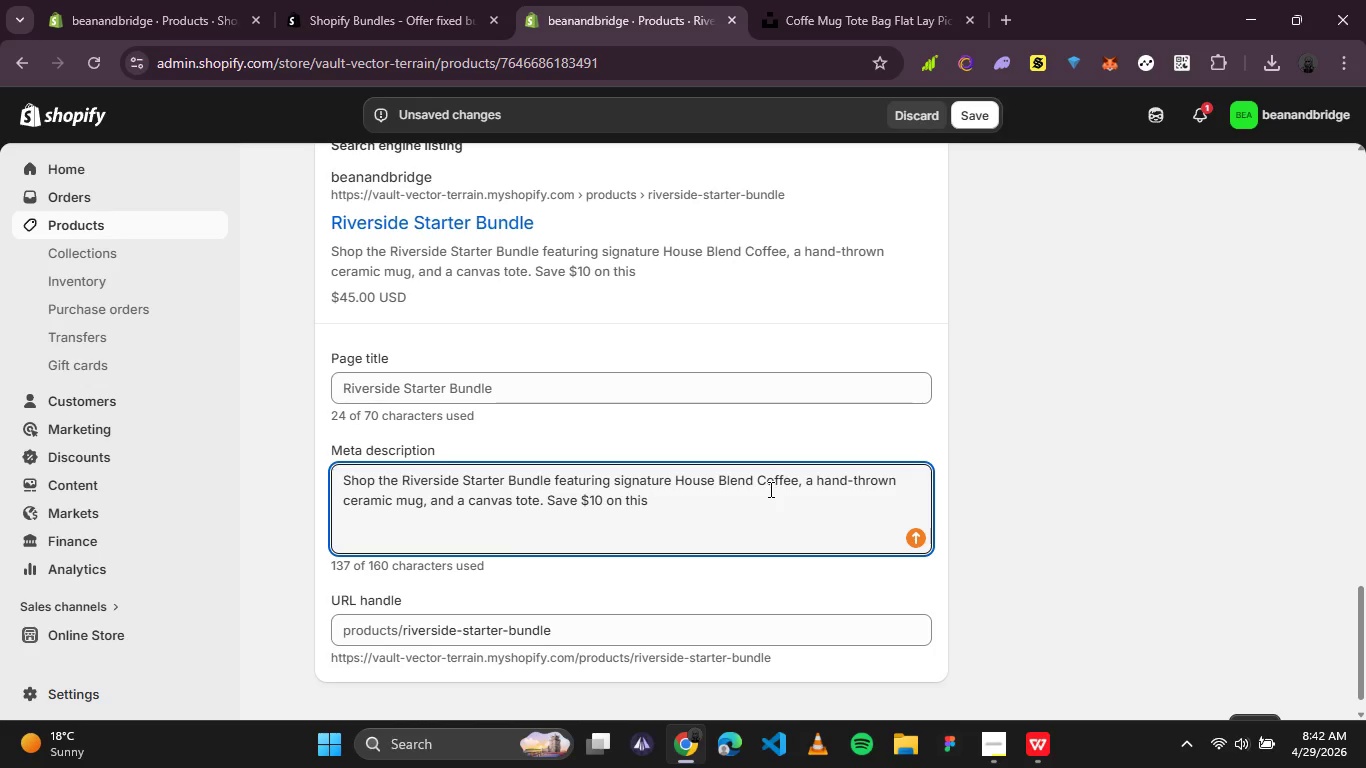 
wait(7.55)
 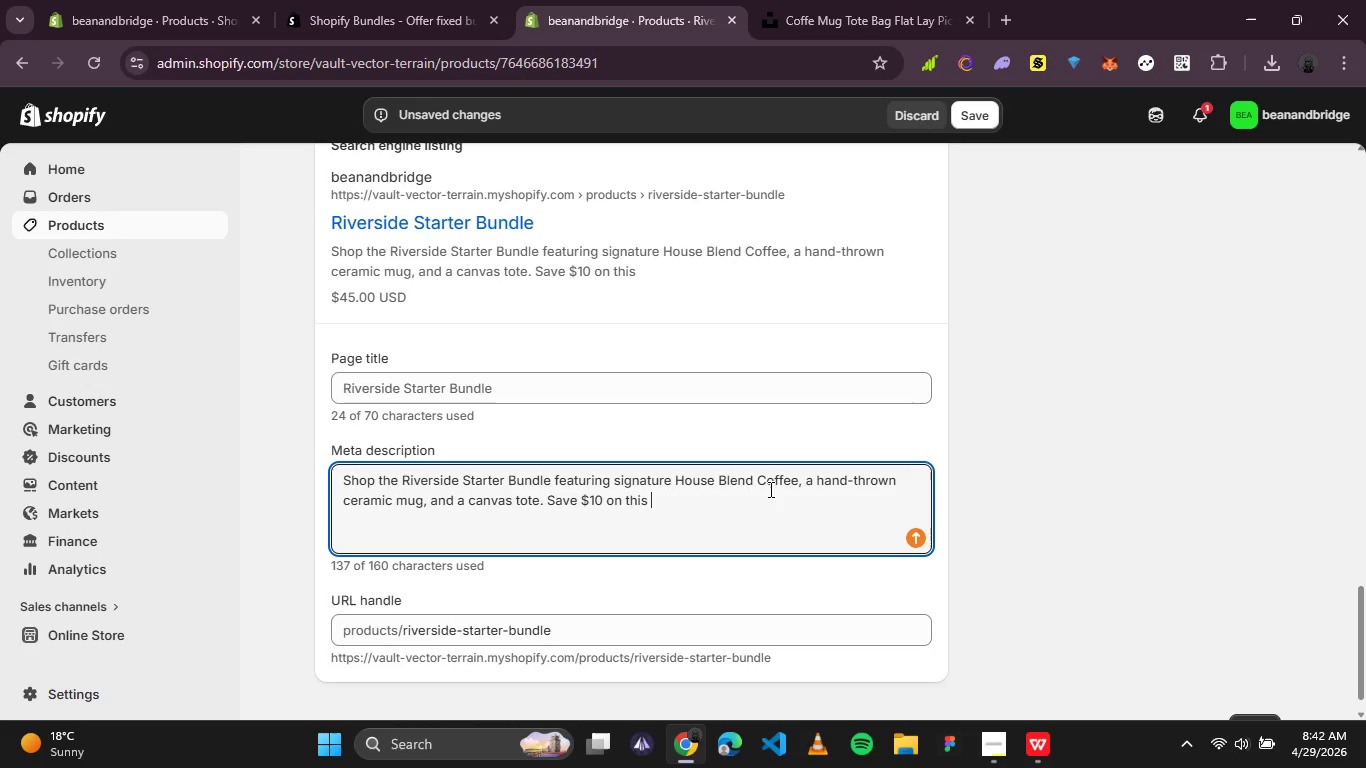 
type(curated set.)
 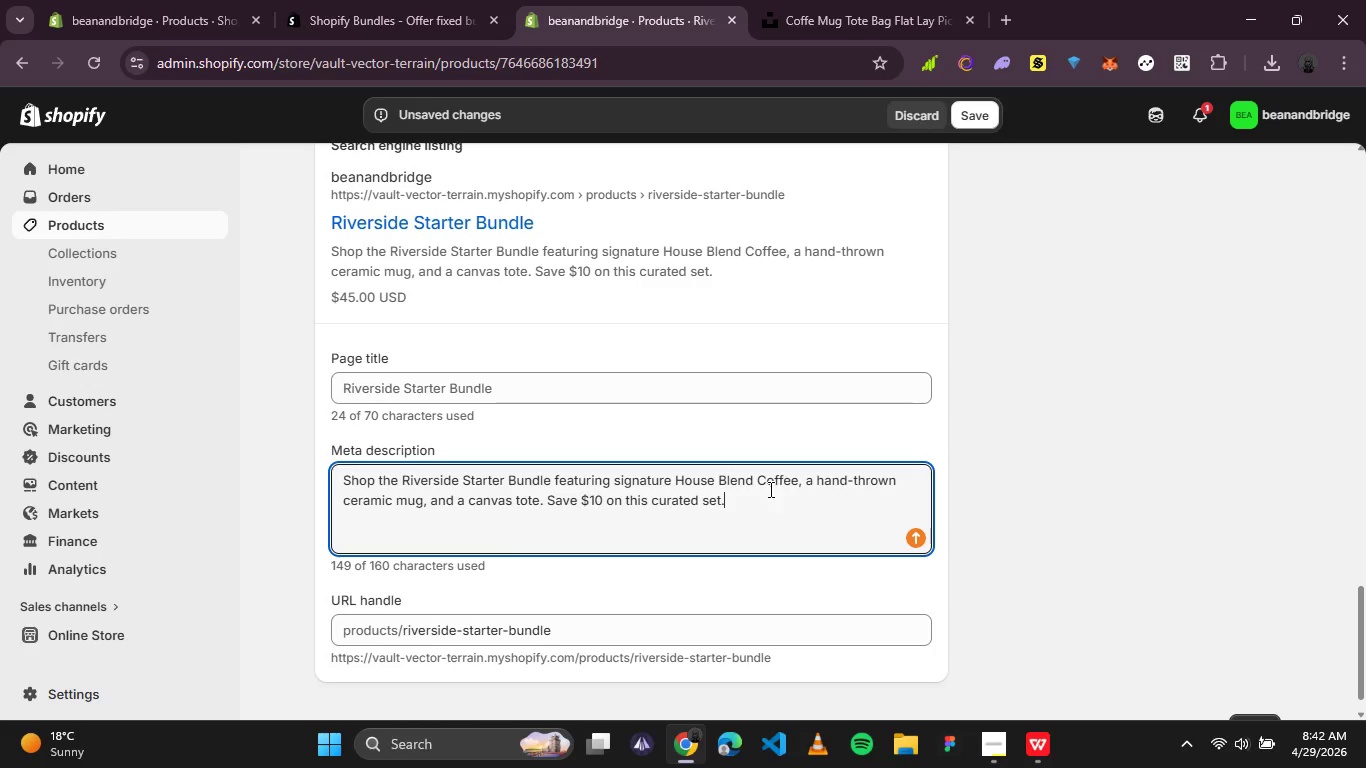 
left_click([718, 576])
 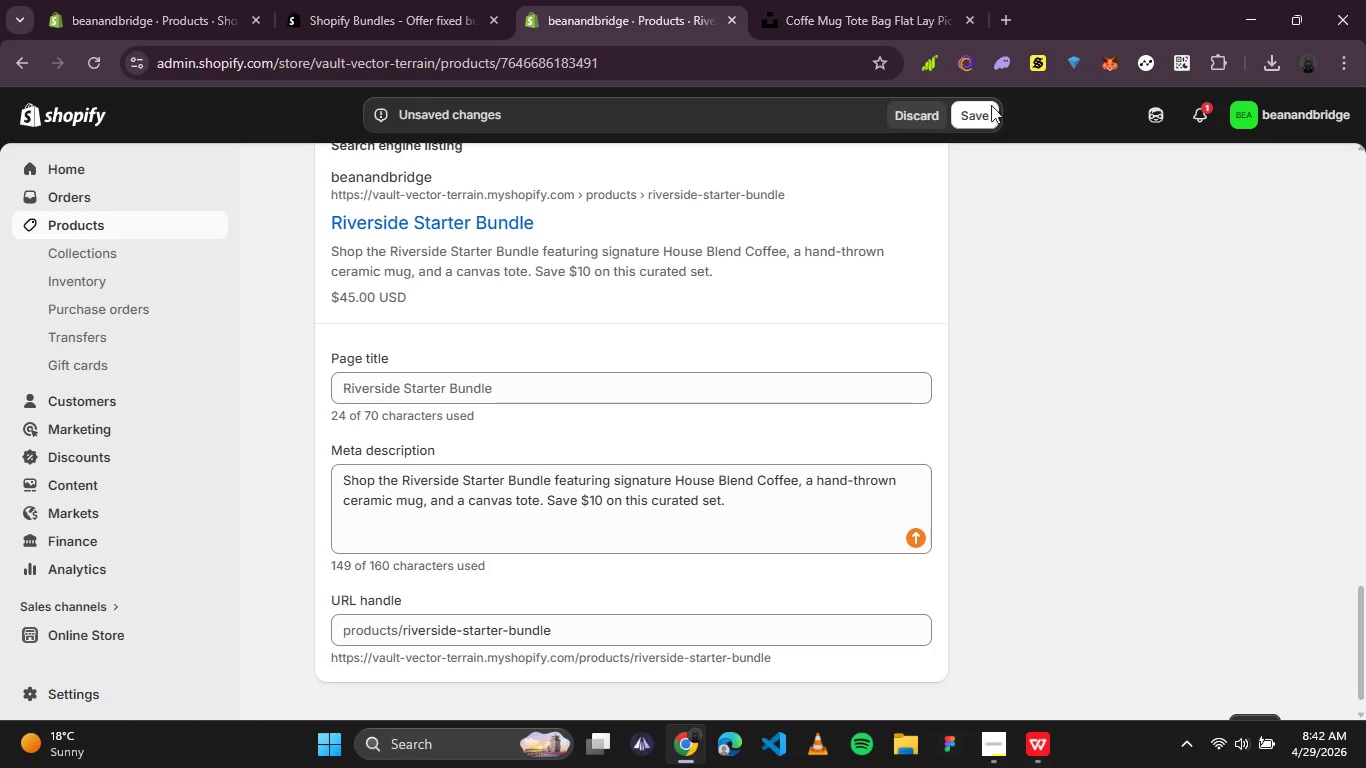 
left_click([979, 117])
 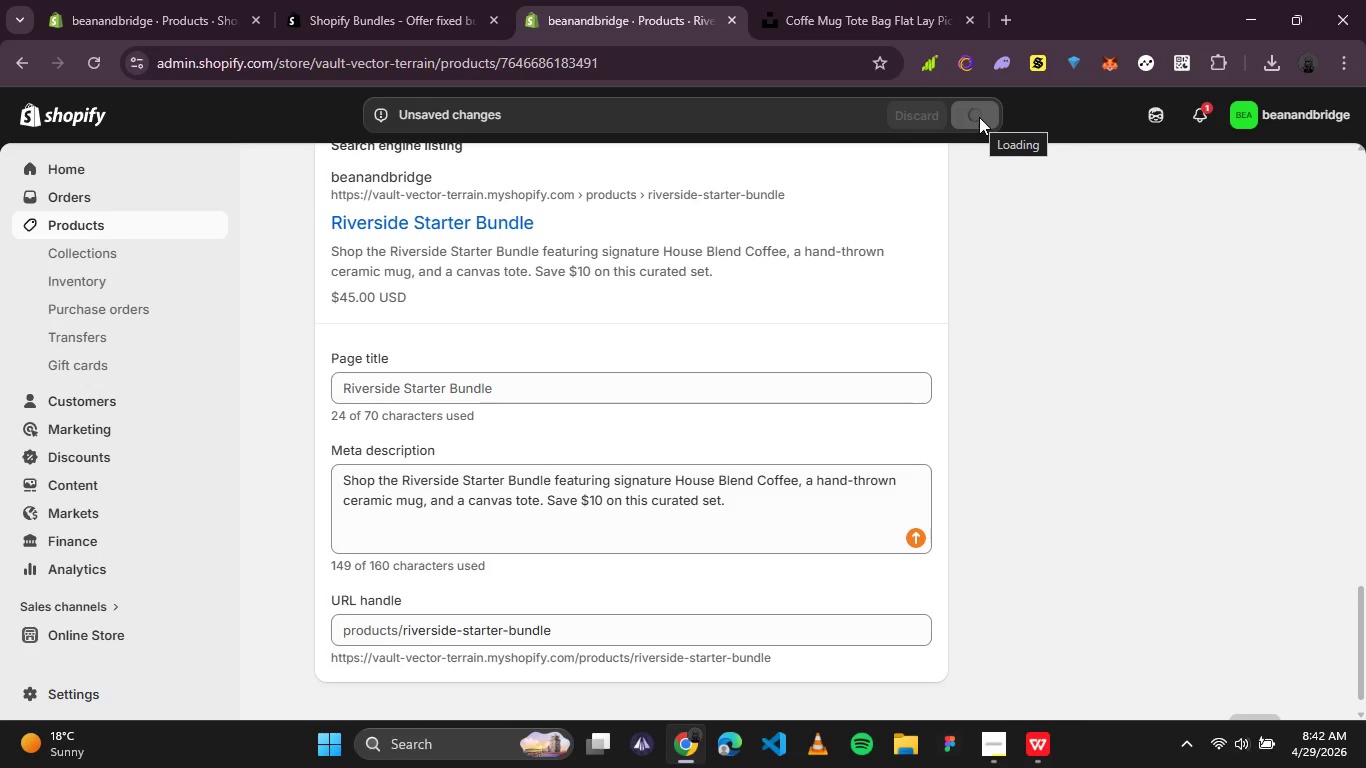 
wait(10.2)
 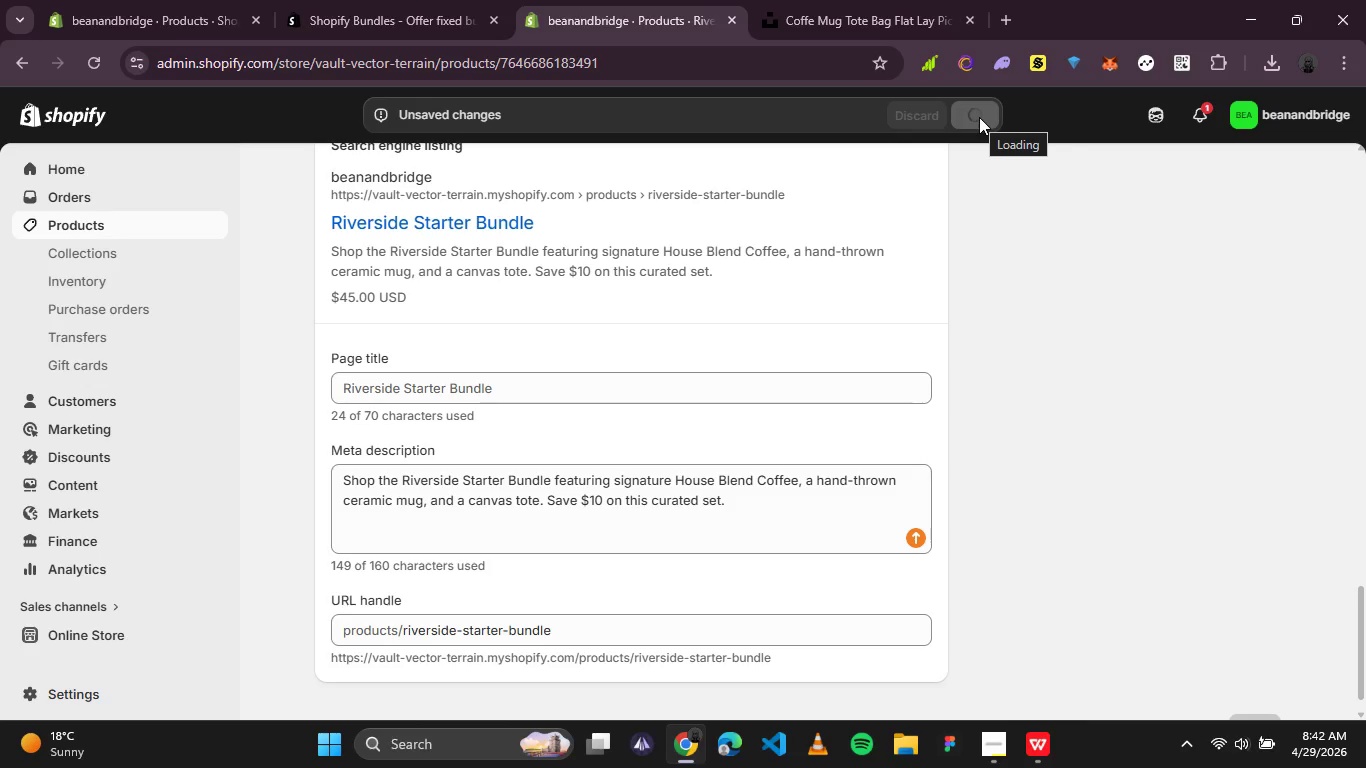 
left_click([254, 23])
 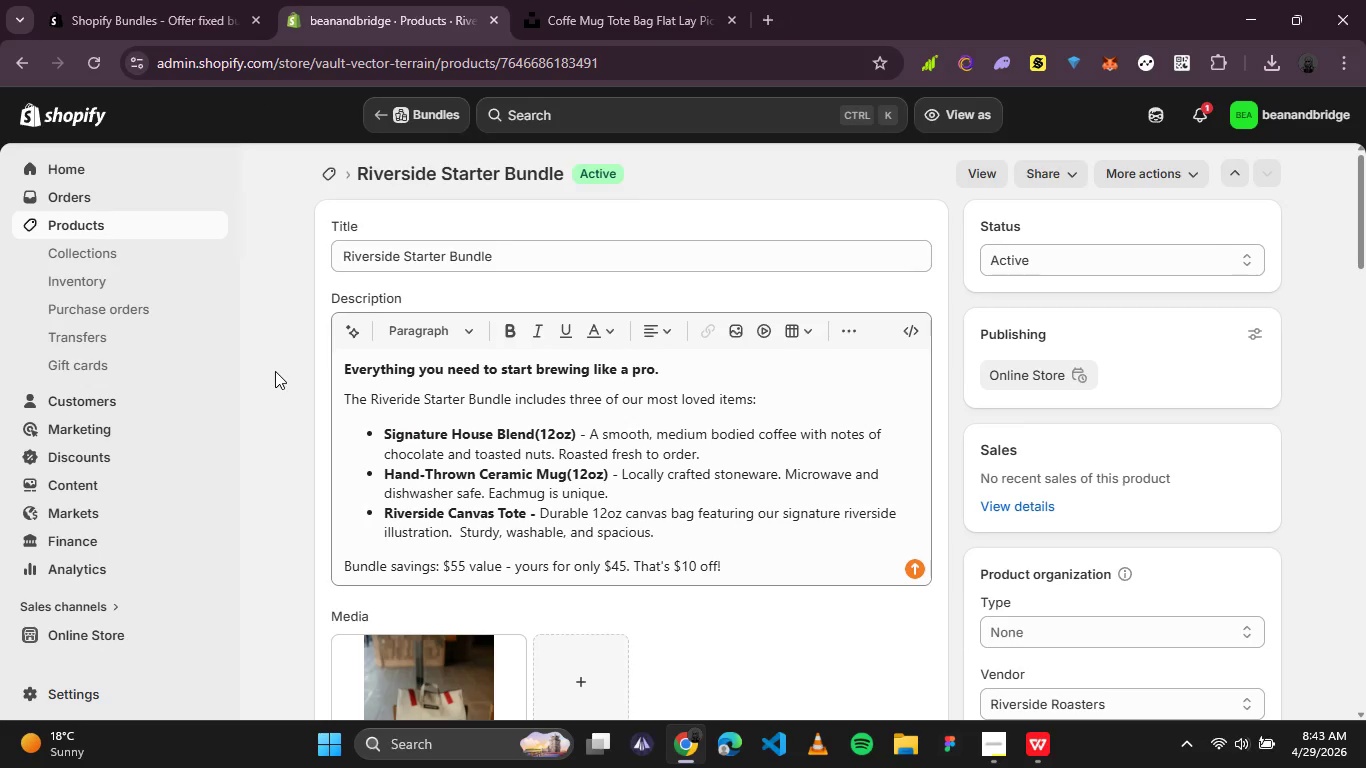 
wait(5.38)
 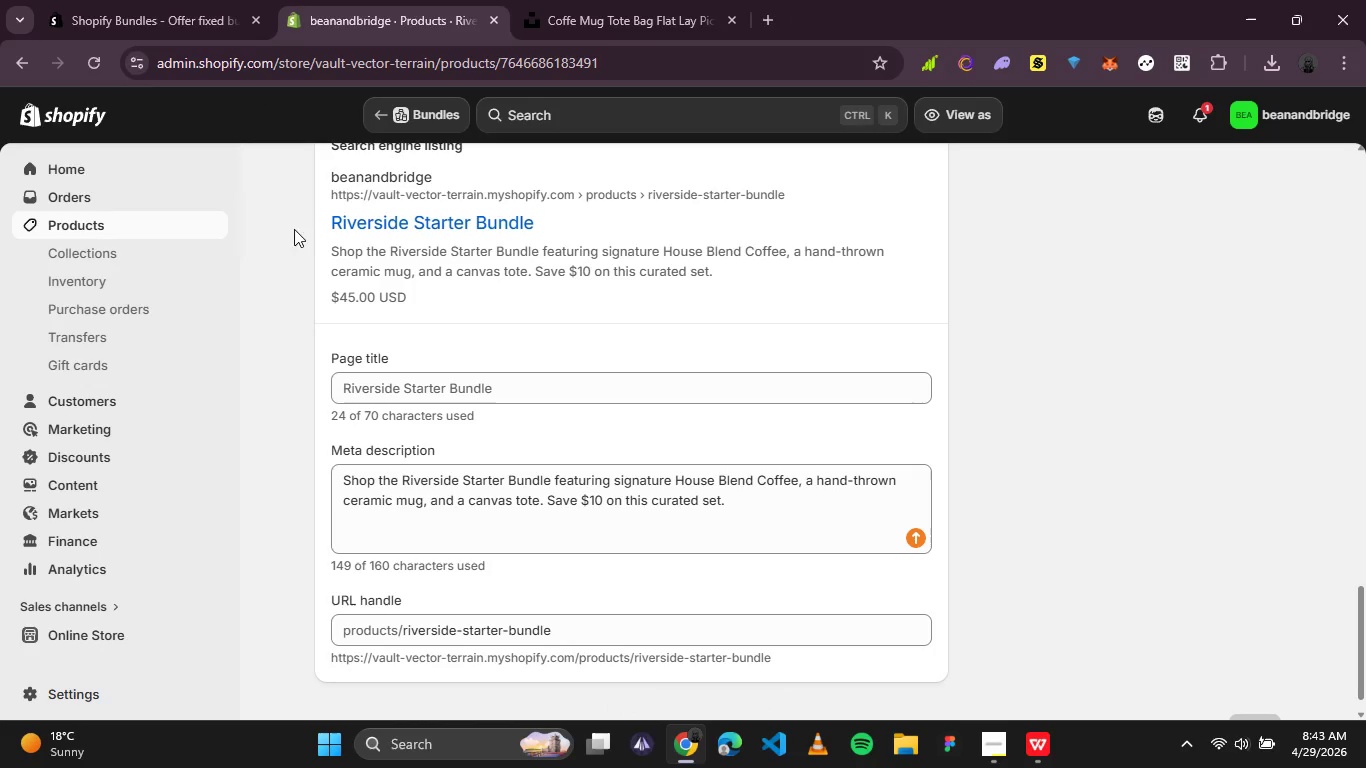 
left_click([316, 177])
 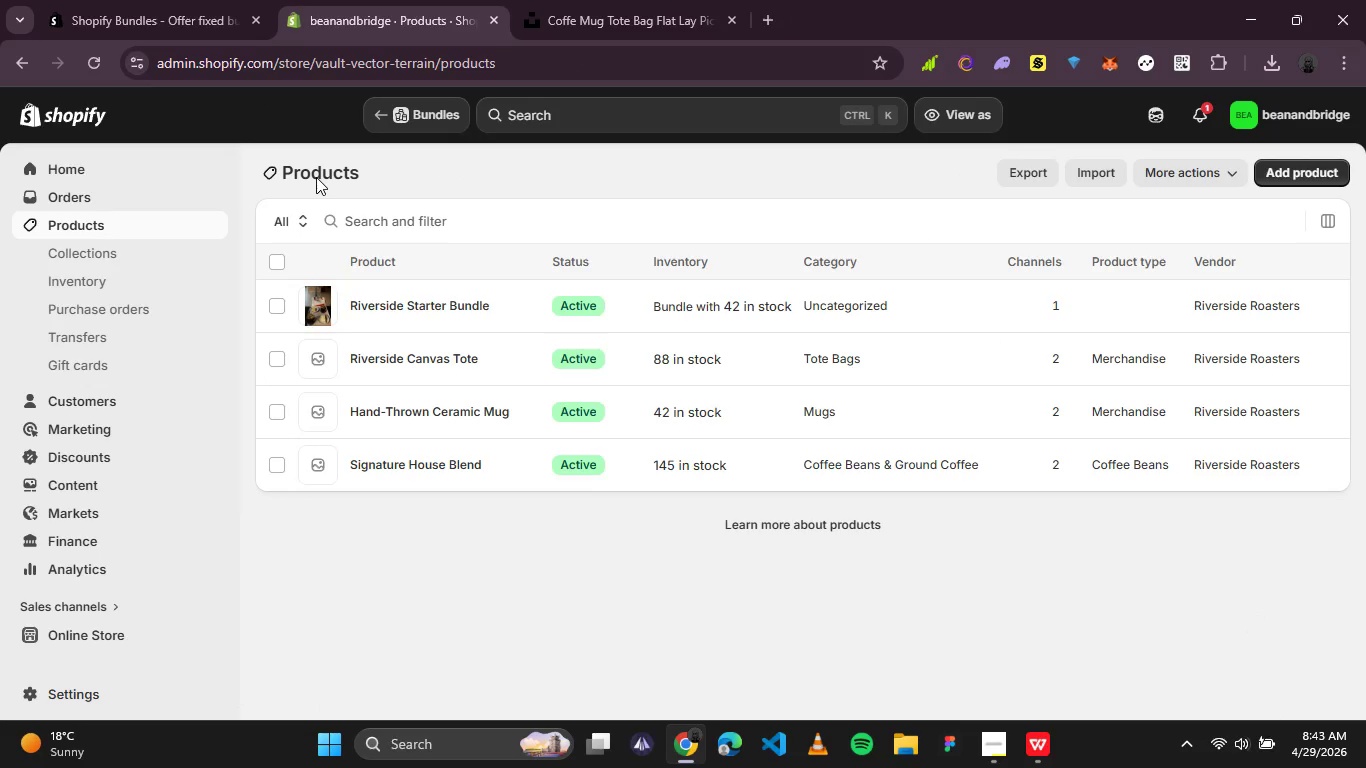 
wait(43.28)
 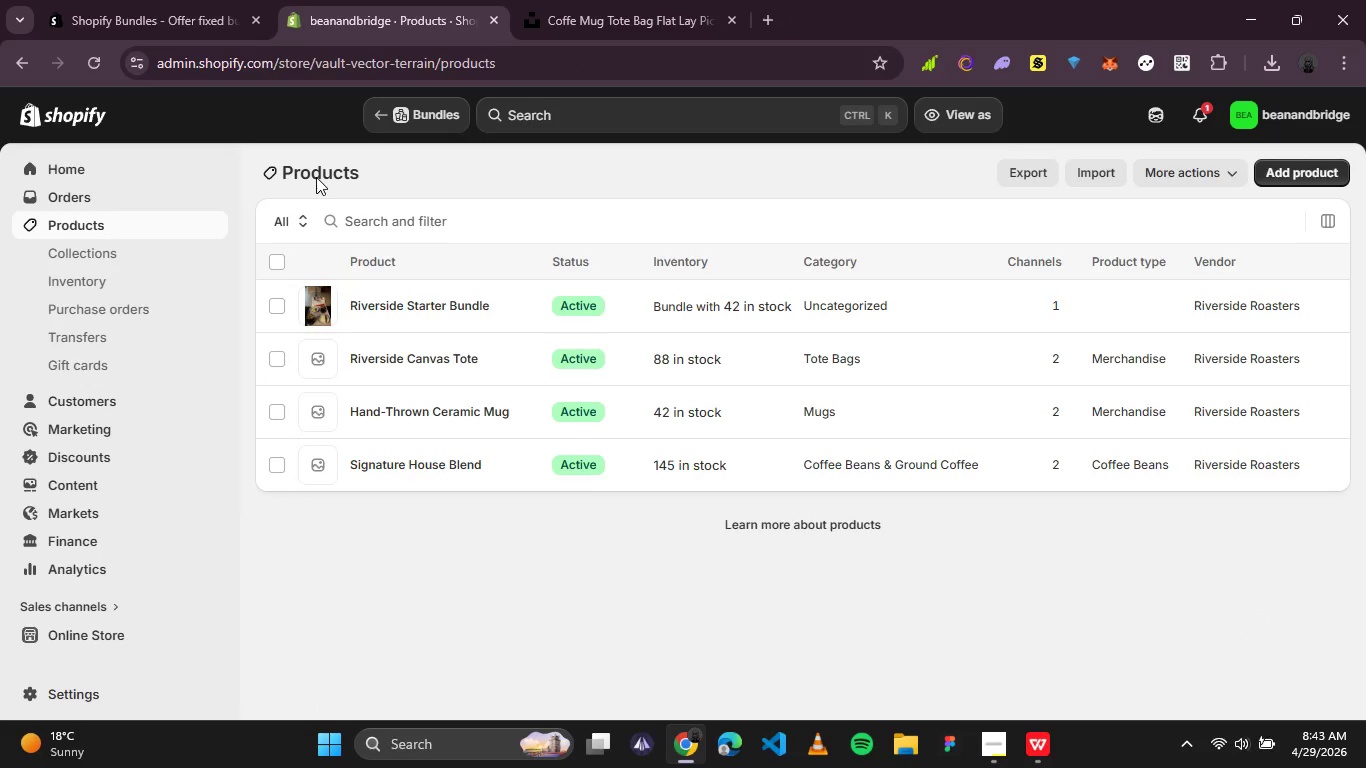 
left_click([443, 304])
 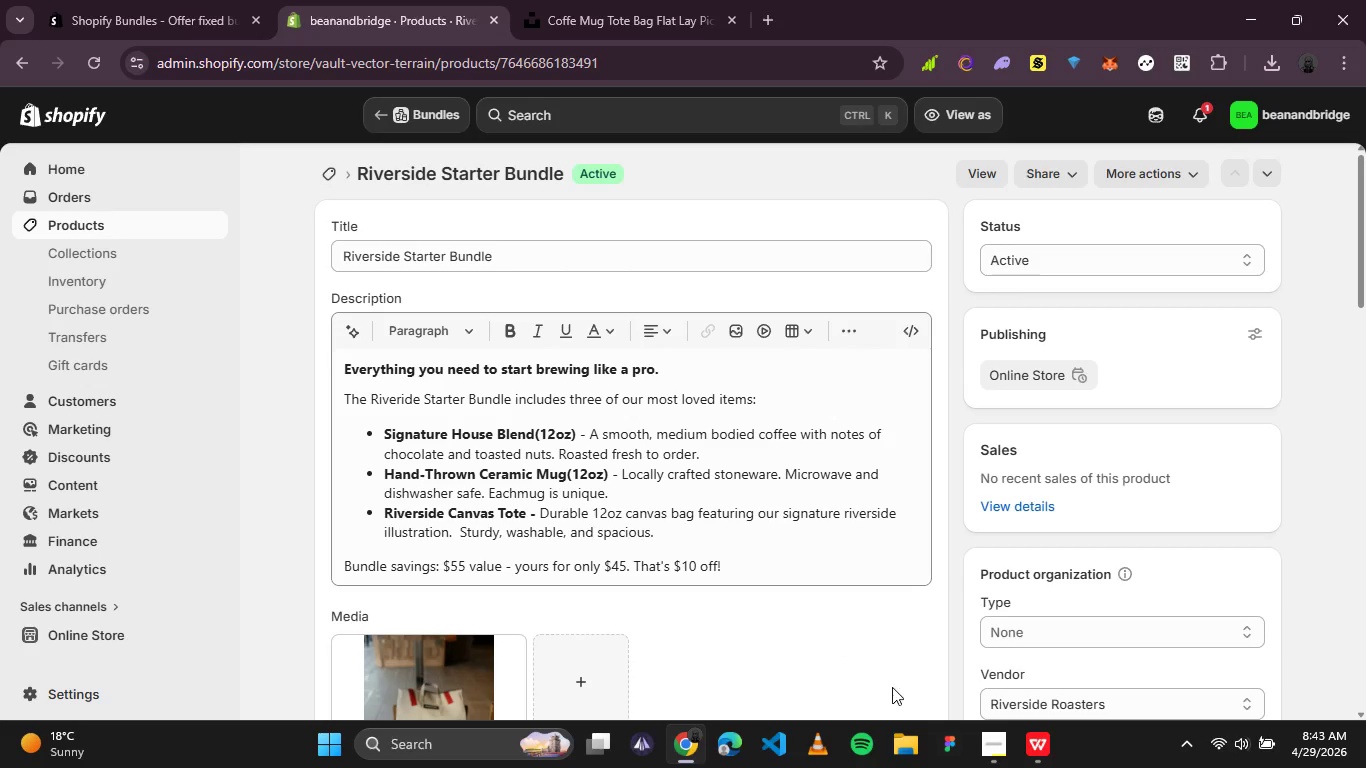 
wait(6.42)
 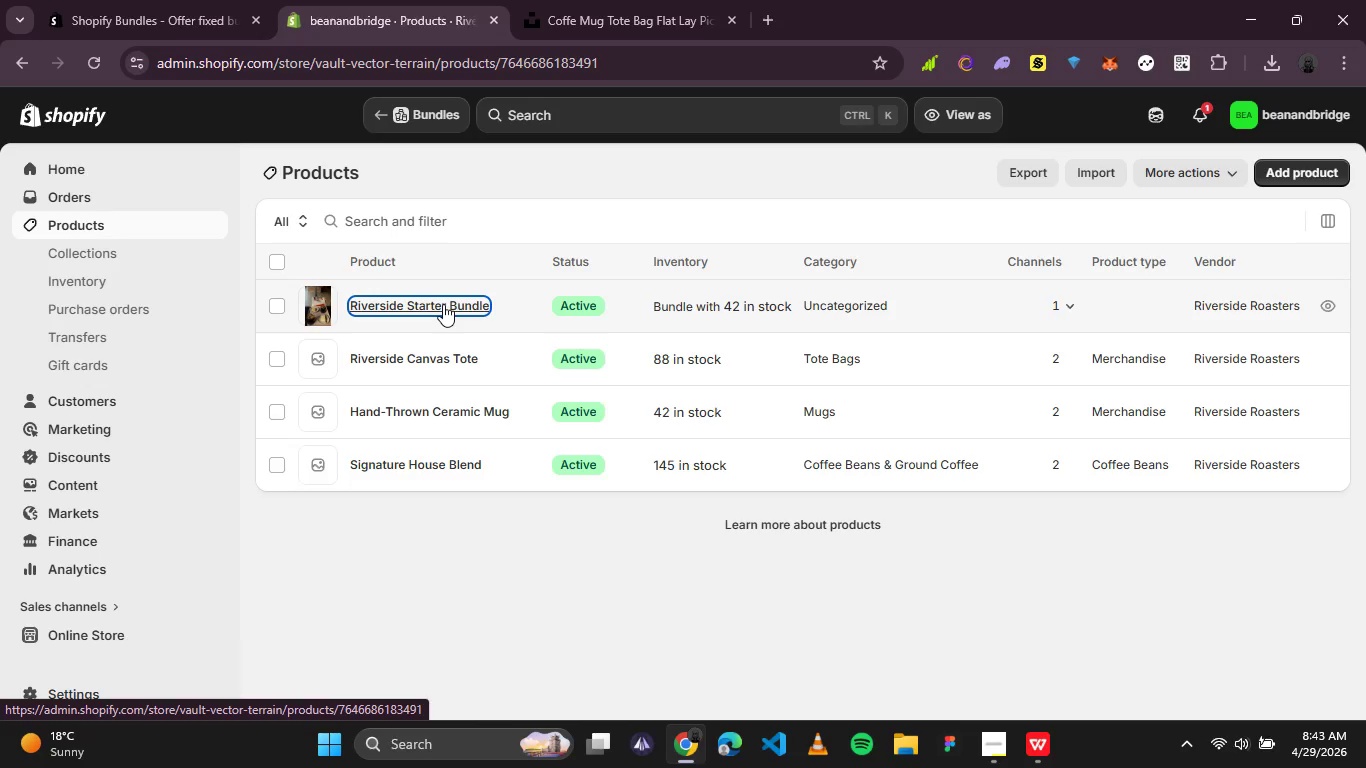 
left_click([1001, 739])